 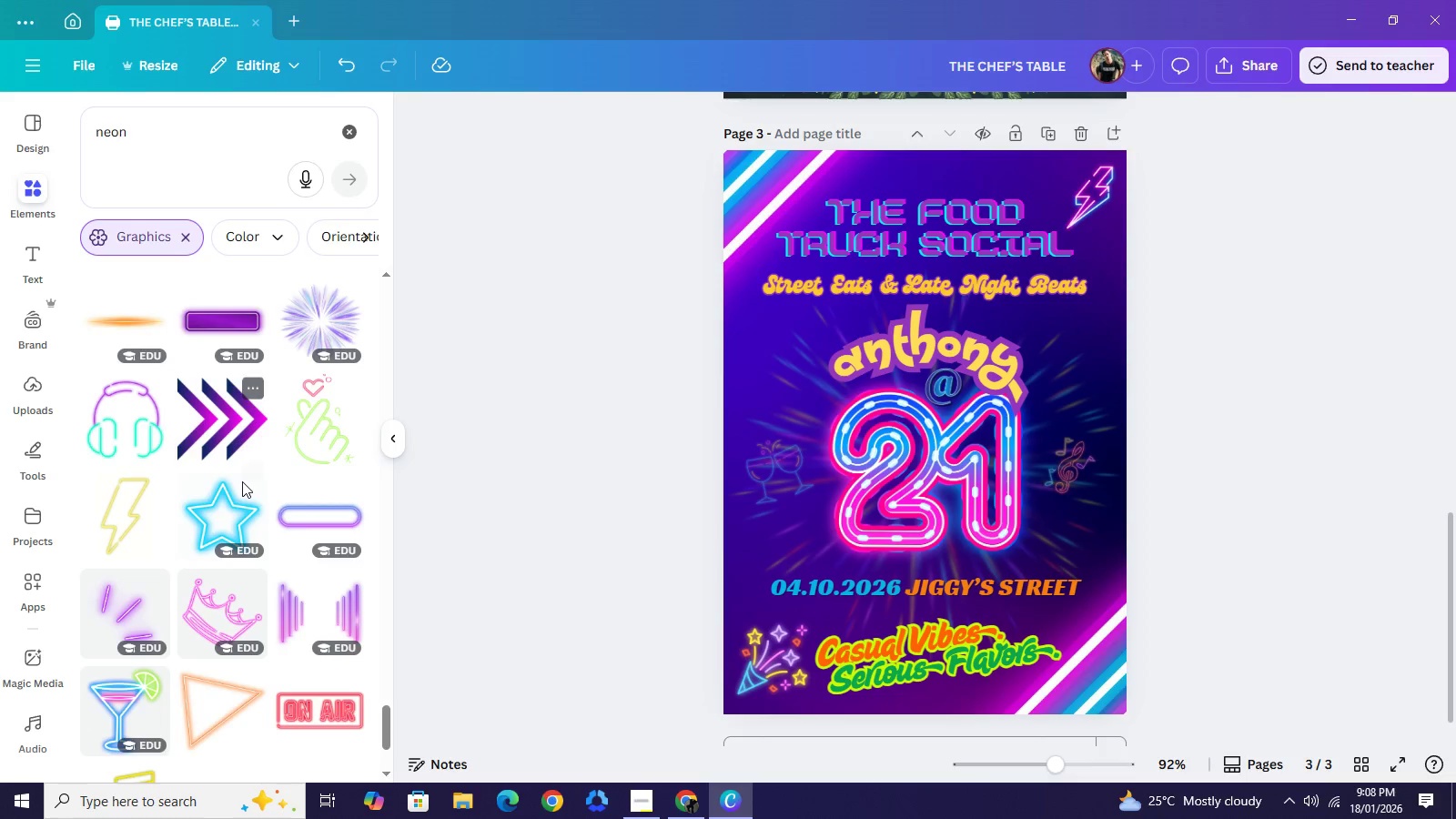 
scroll: coordinate [246, 481], scroll_direction: down, amount: 2.0
 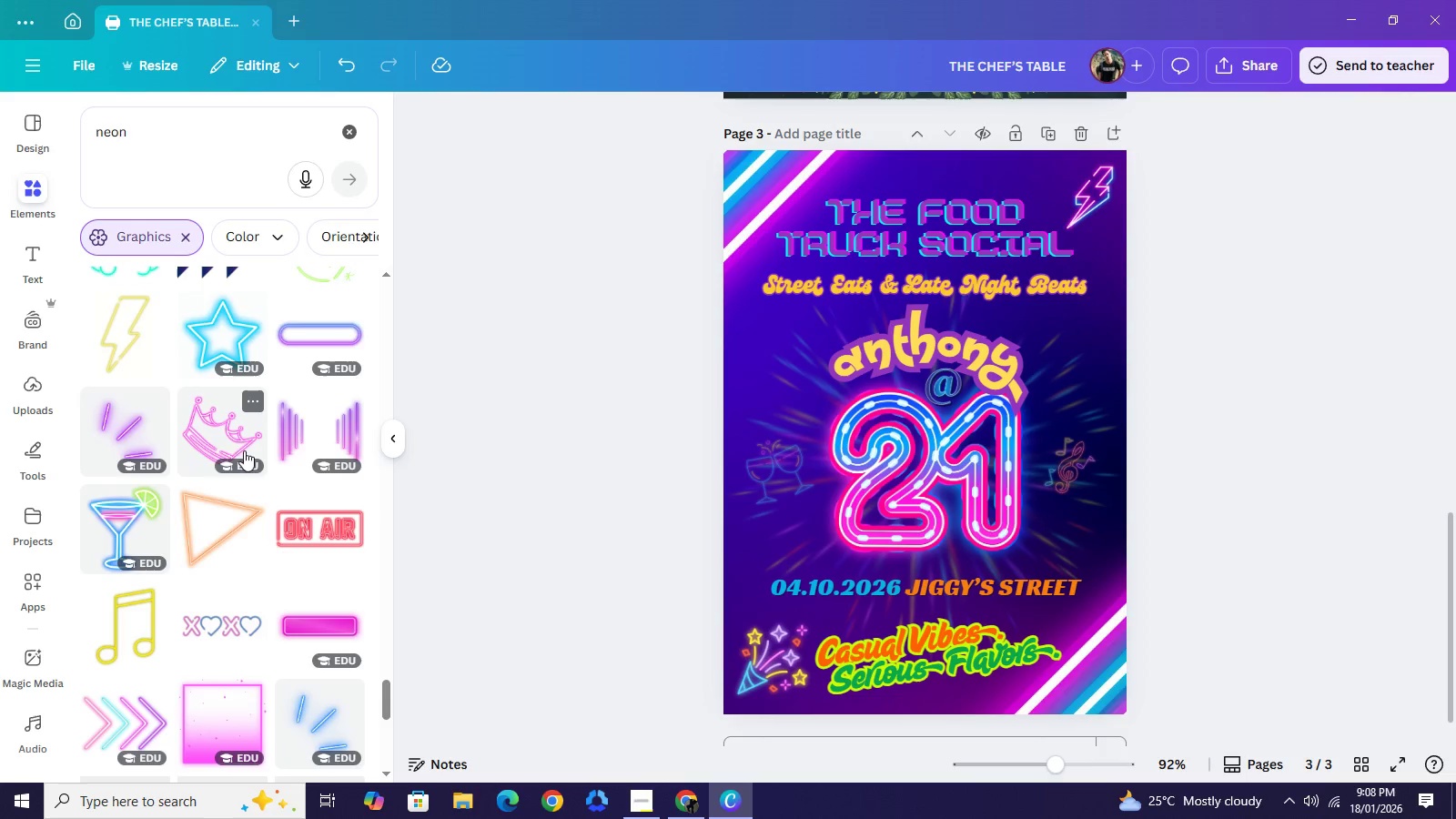 
left_click([215, 440])
 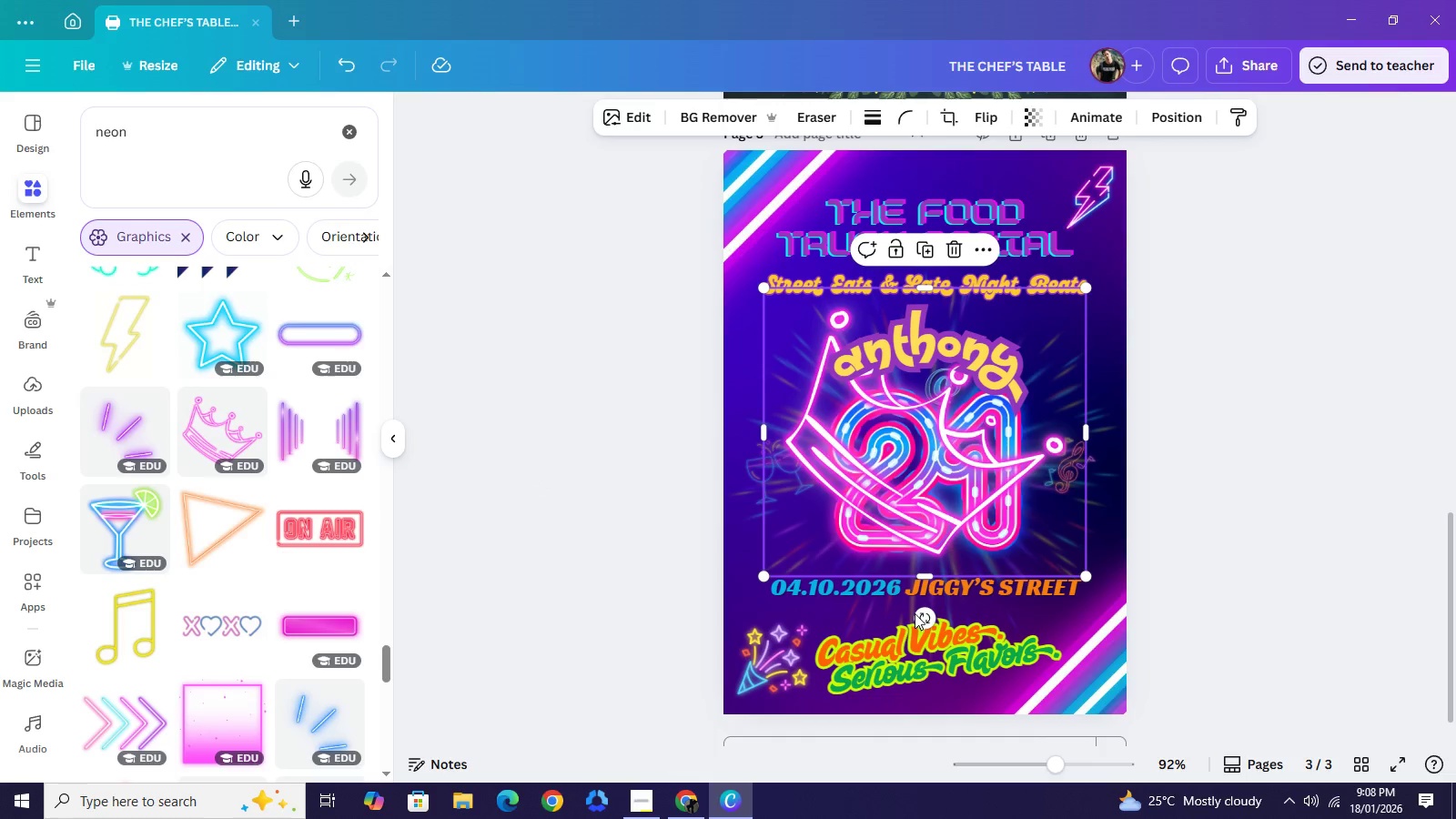 
left_click_drag(start_coordinate=[923, 612], to_coordinate=[1048, 441])
 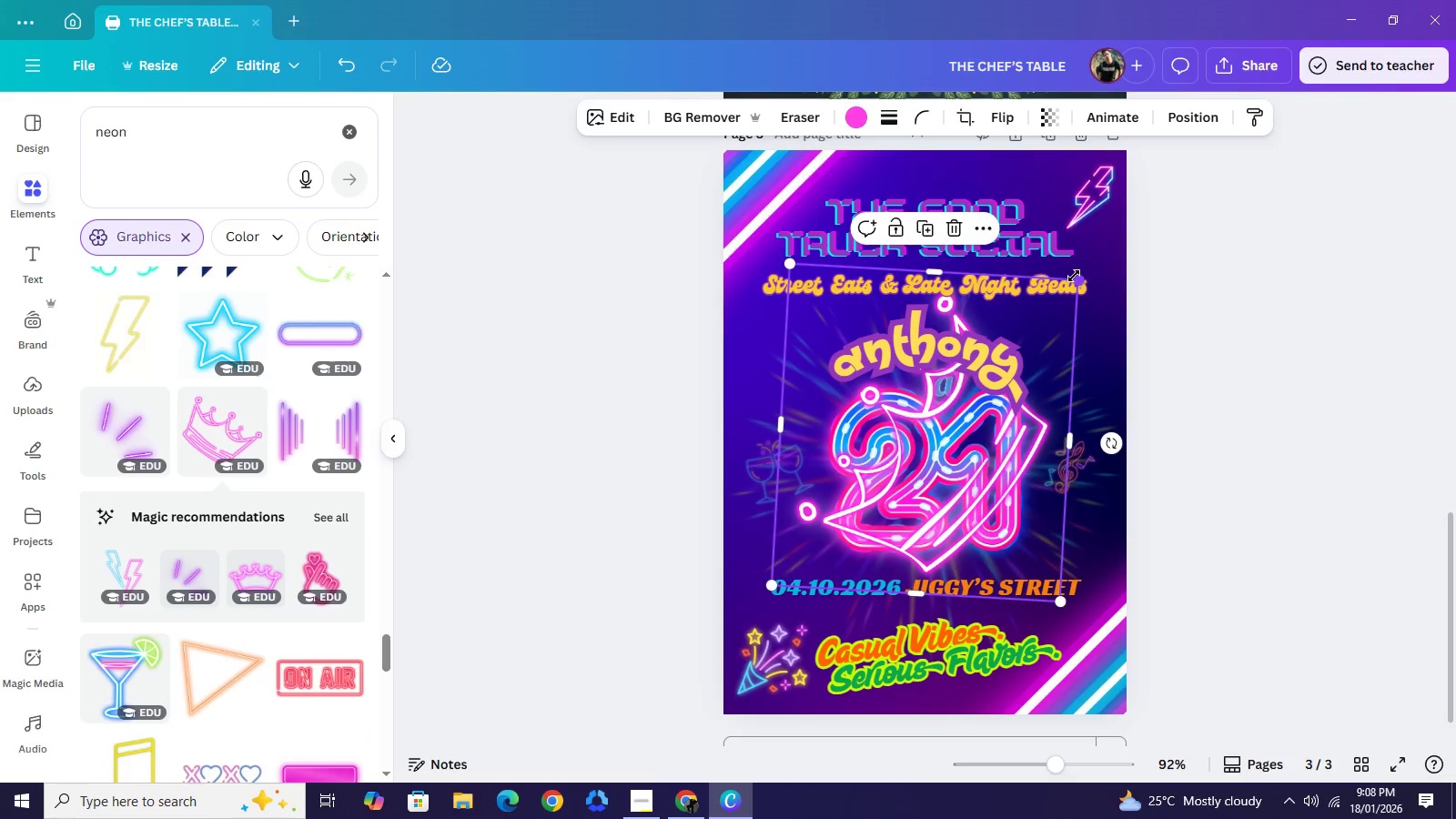 
left_click_drag(start_coordinate=[1074, 275], to_coordinate=[838, 521])
 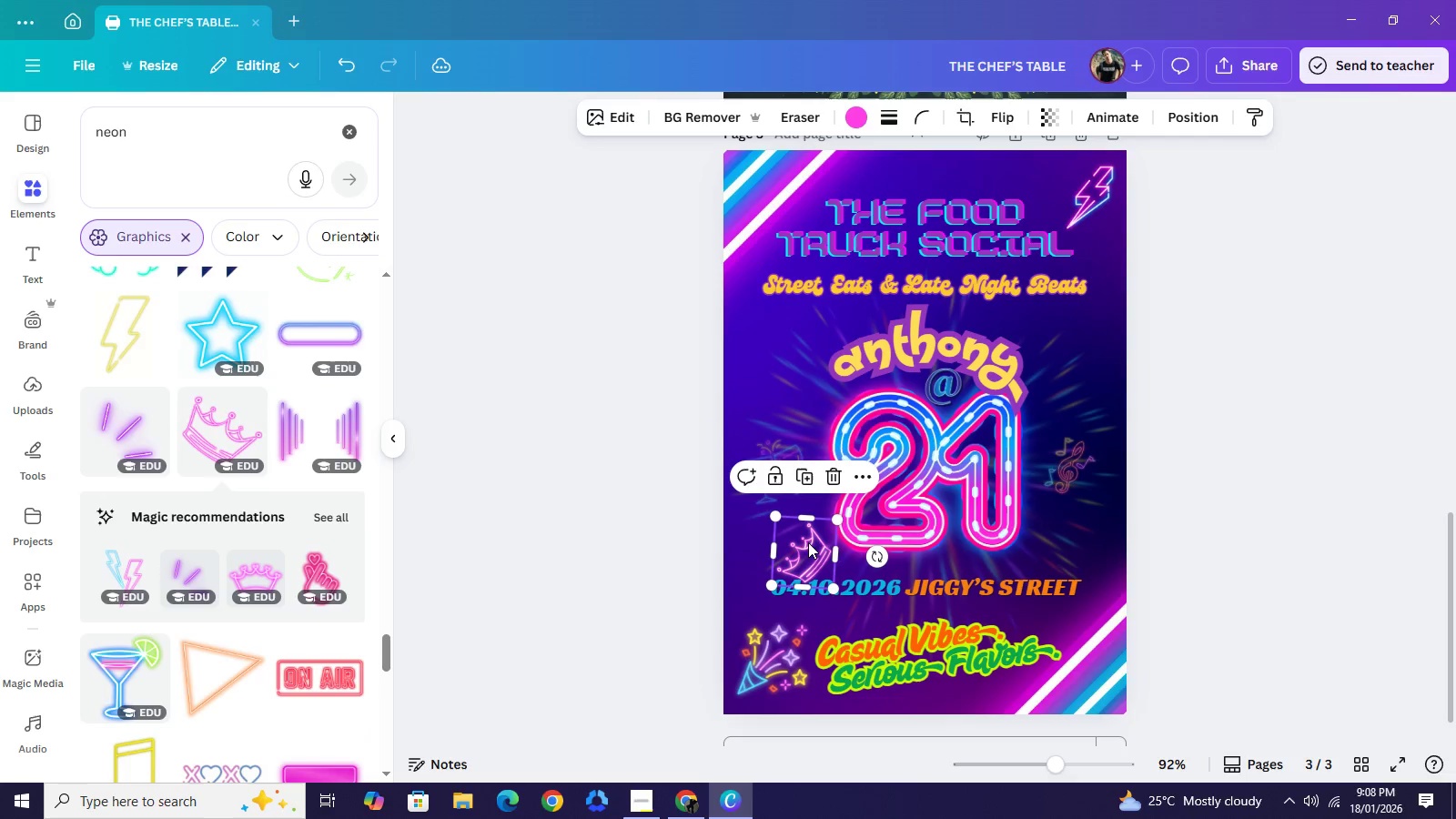 
left_click_drag(start_coordinate=[808, 542], to_coordinate=[828, 337])
 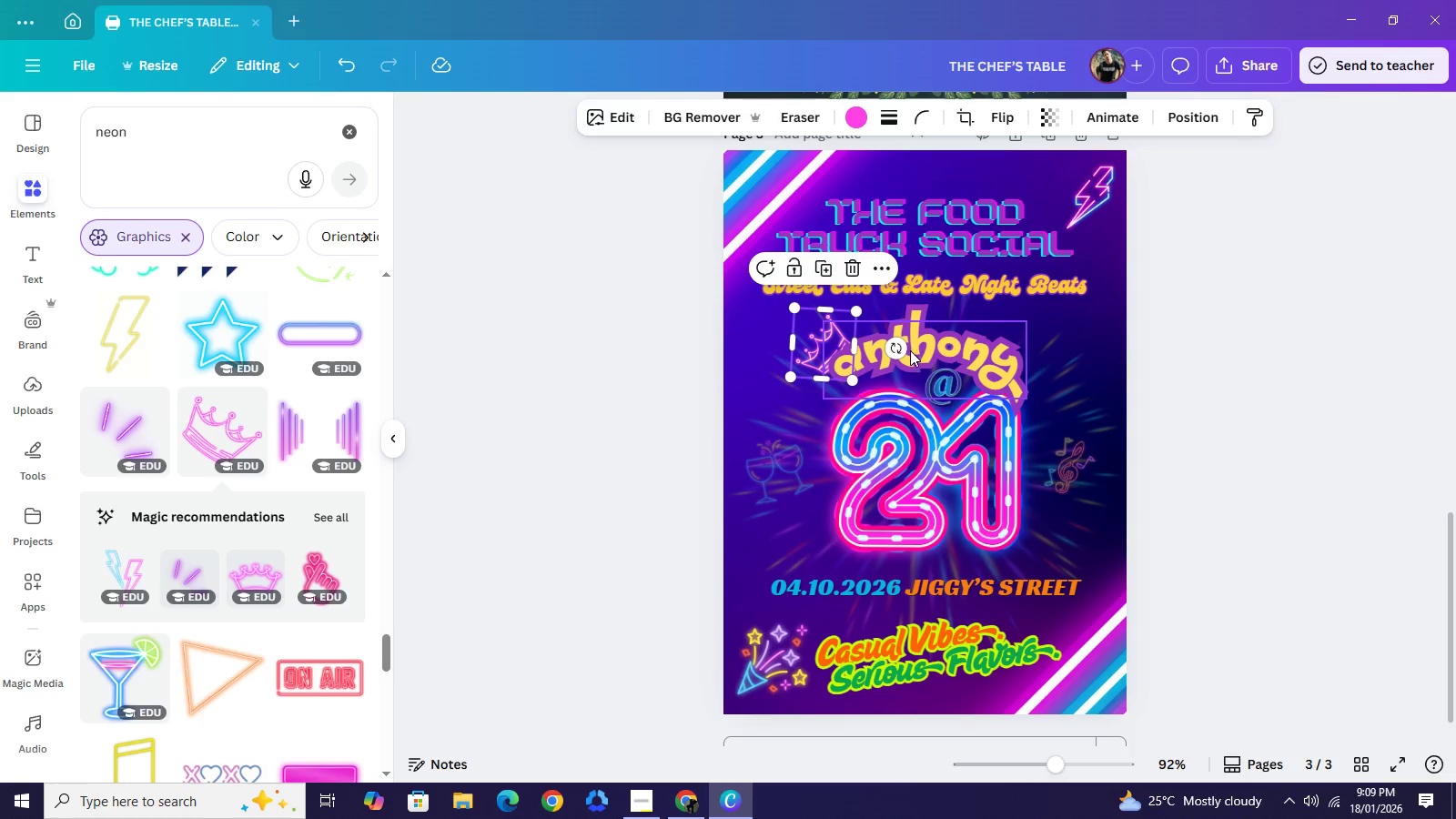 
left_click_drag(start_coordinate=[900, 346], to_coordinate=[903, 351])
 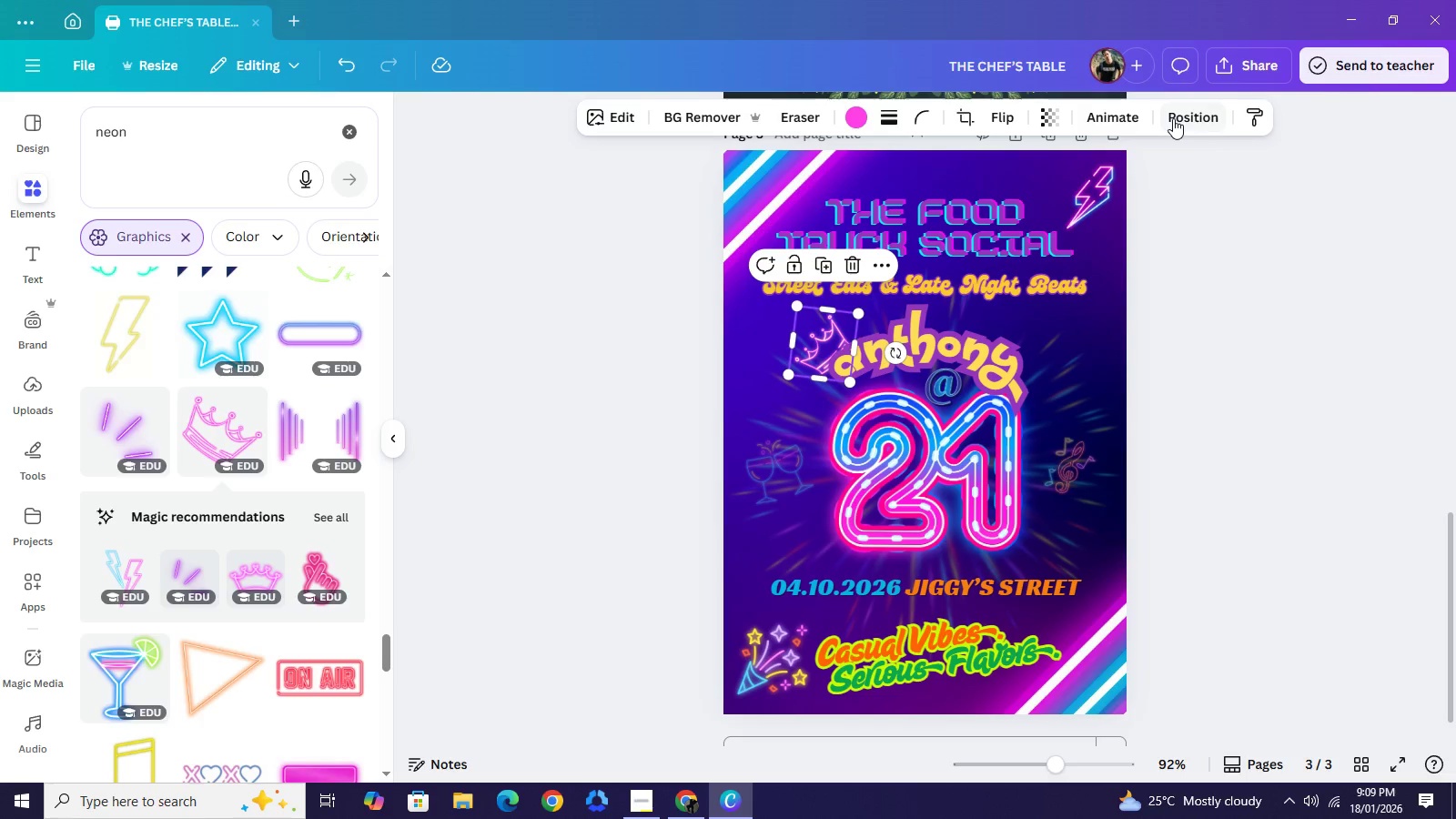 
left_click([1173, 118])
 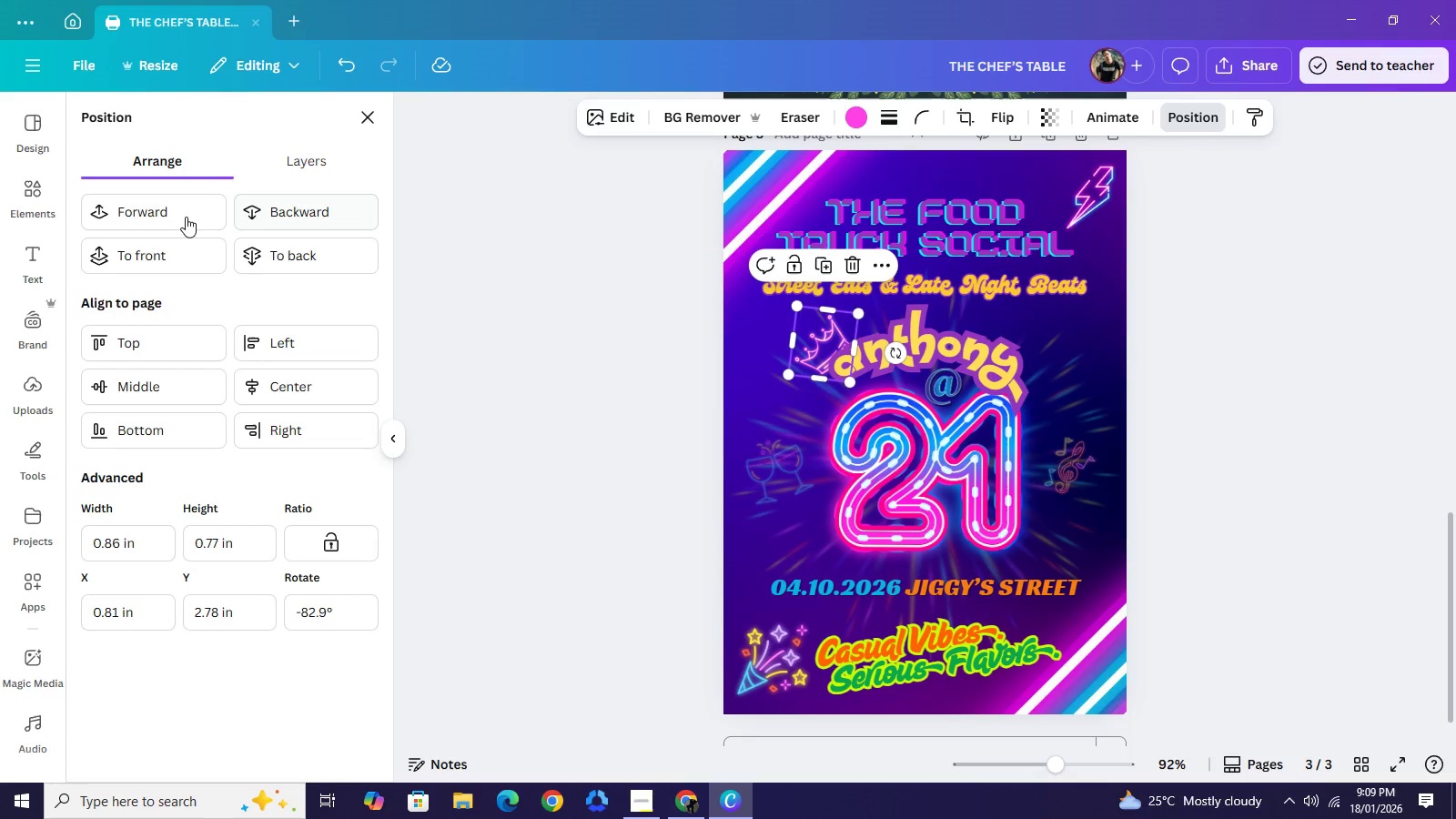 
double_click([185, 217])
 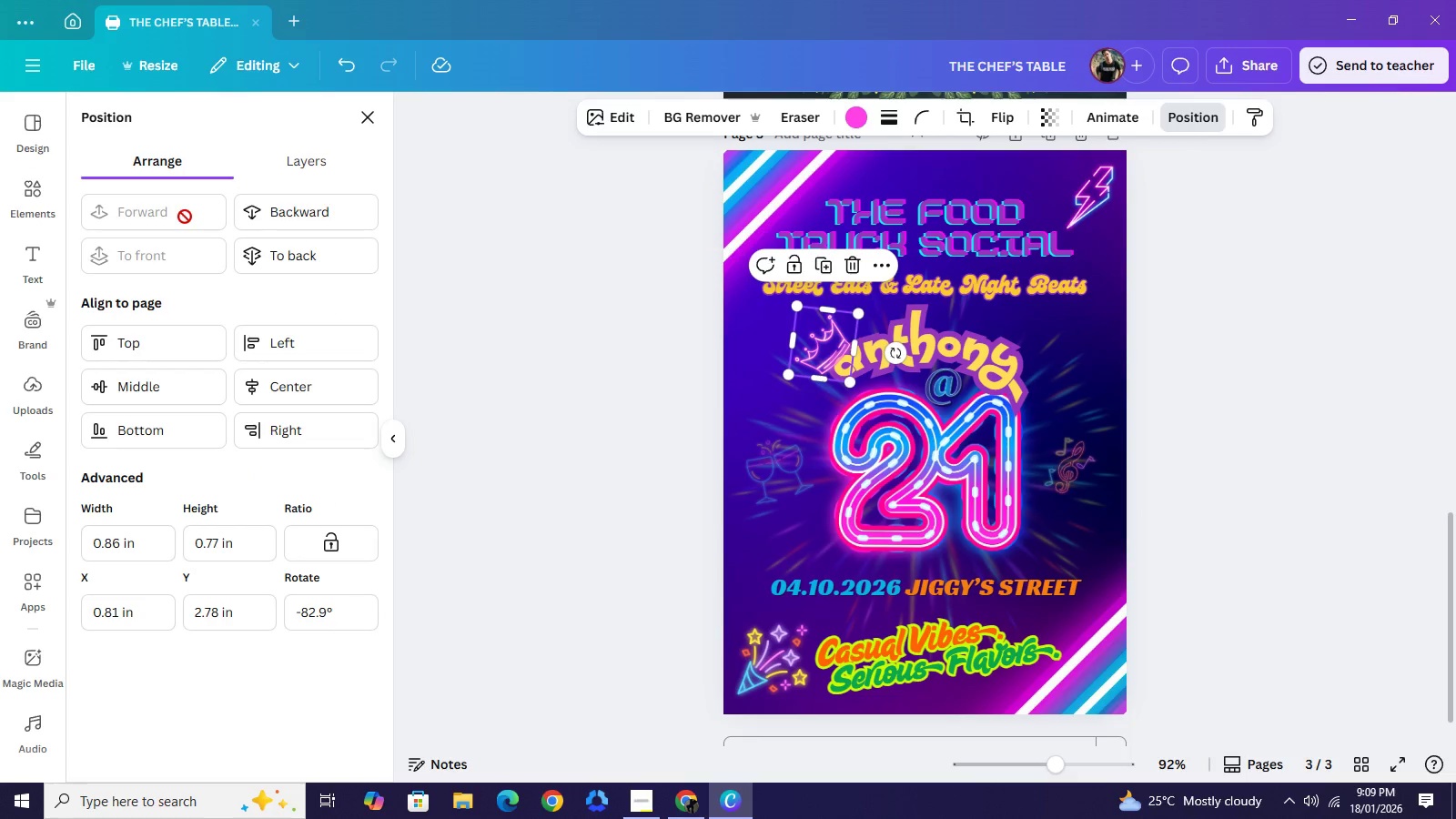 
triple_click([185, 217])
 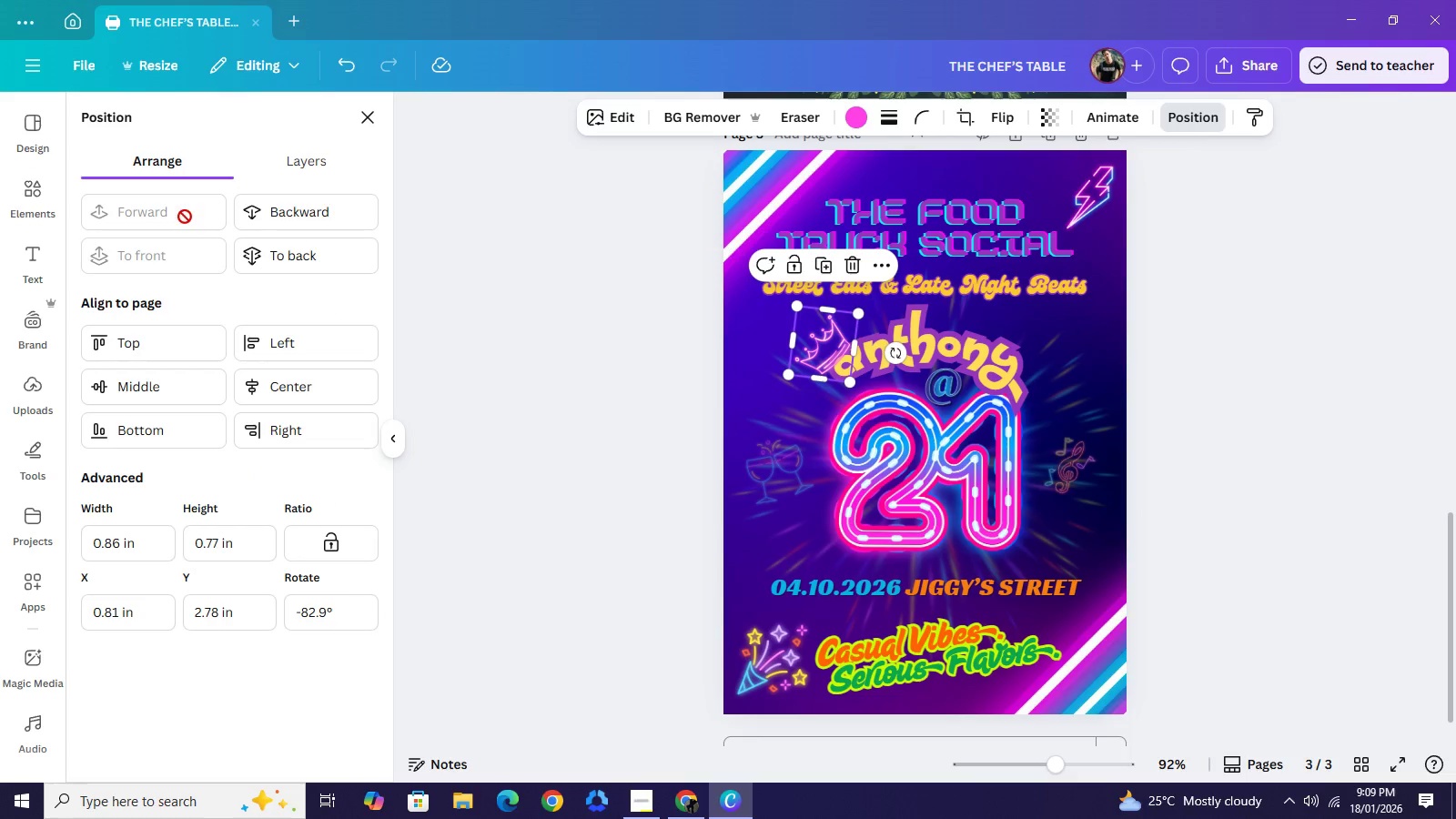 
triple_click([185, 217])
 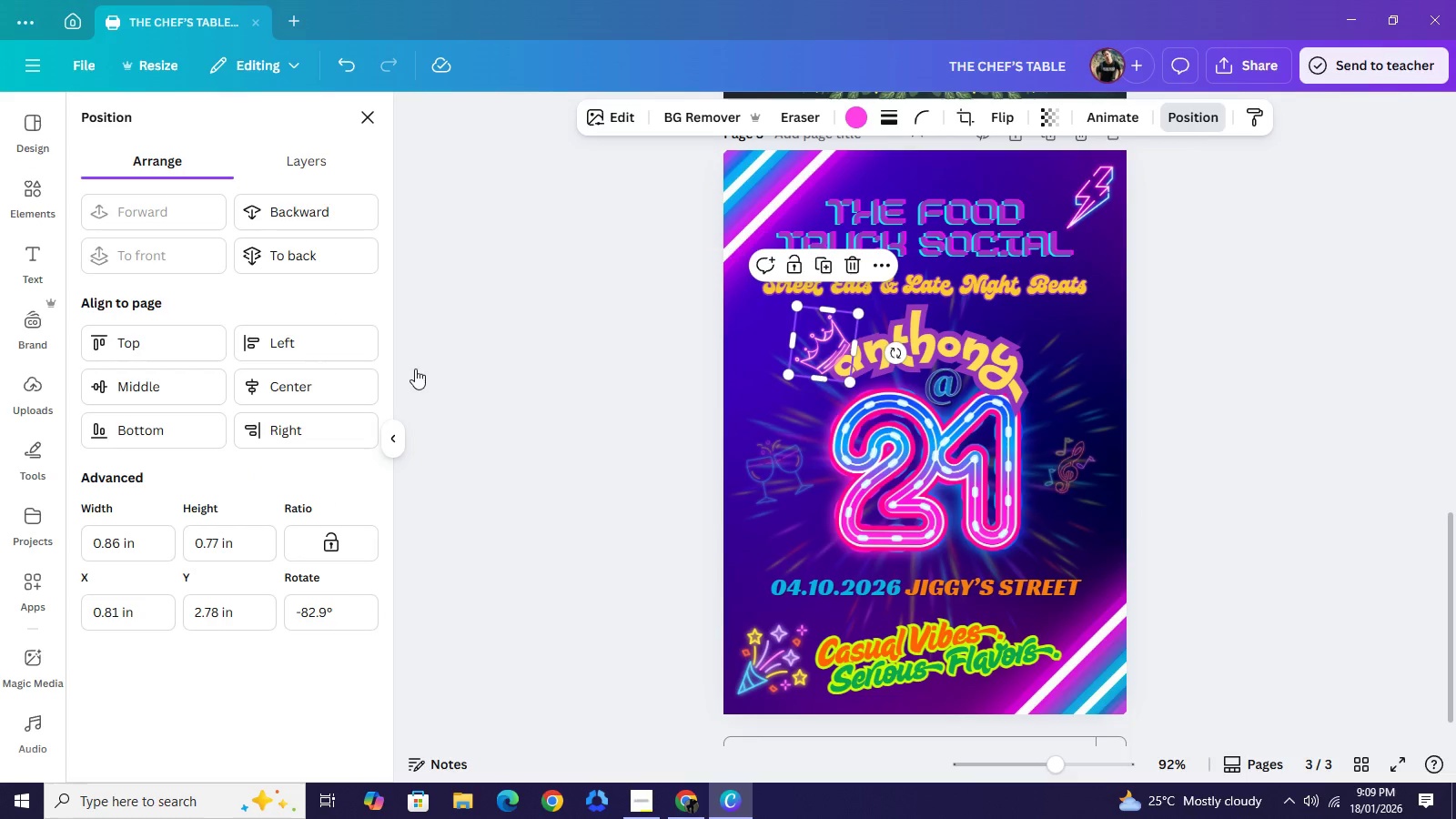 
triple_click([185, 217])
 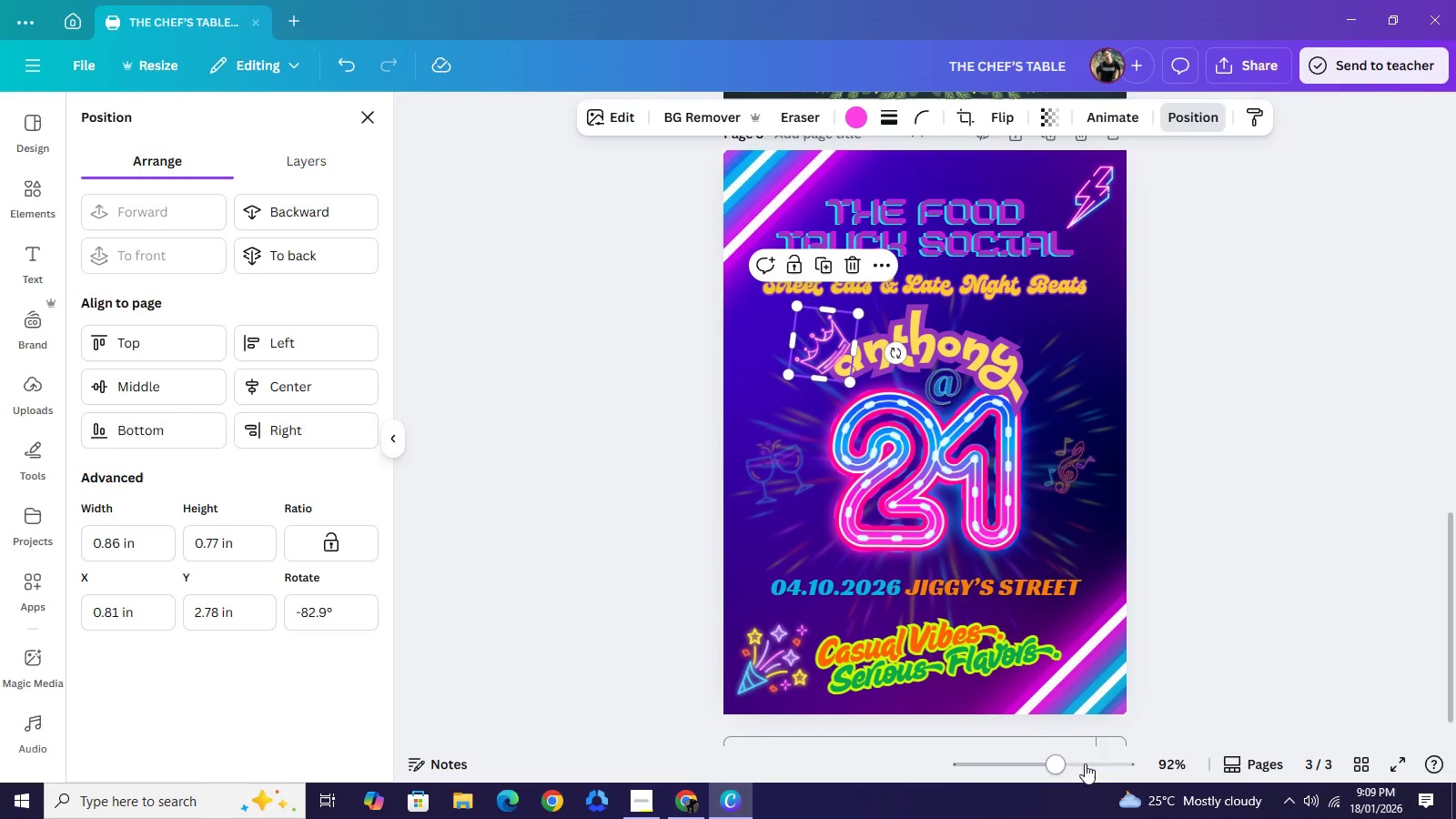 
left_click([1085, 763])
 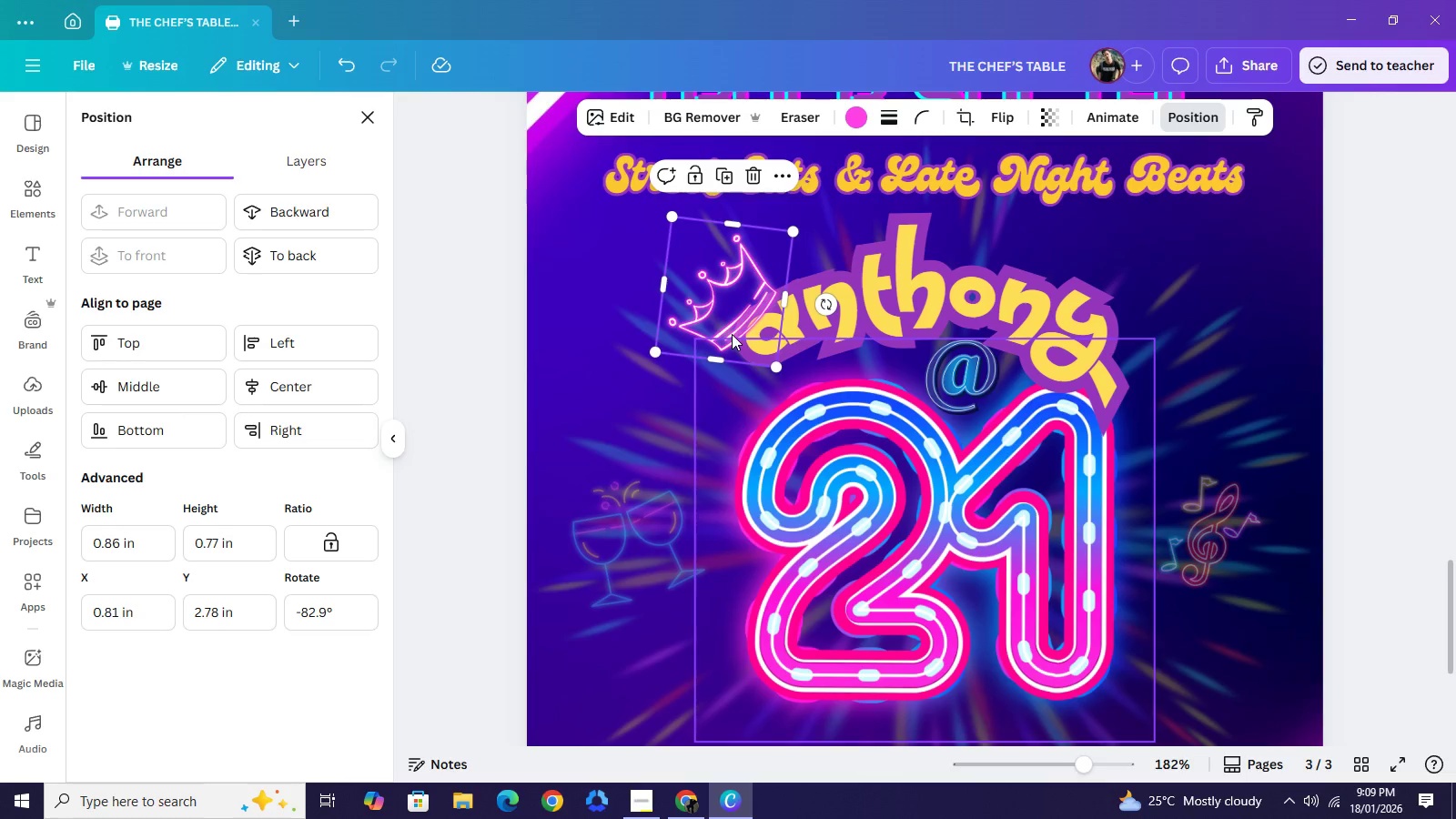 
left_click([465, 302])
 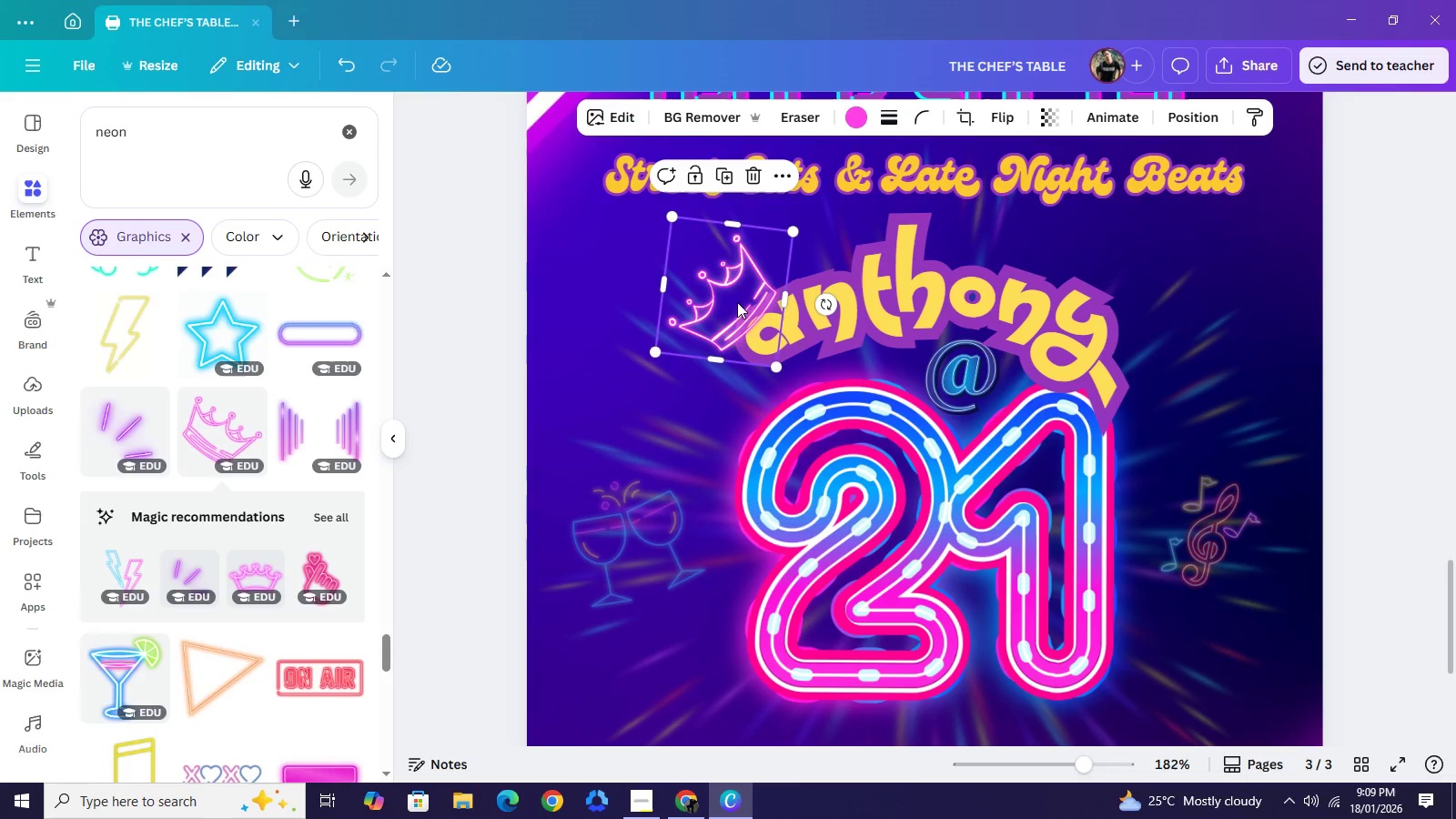 
left_click_drag(start_coordinate=[737, 307], to_coordinate=[735, 288])
 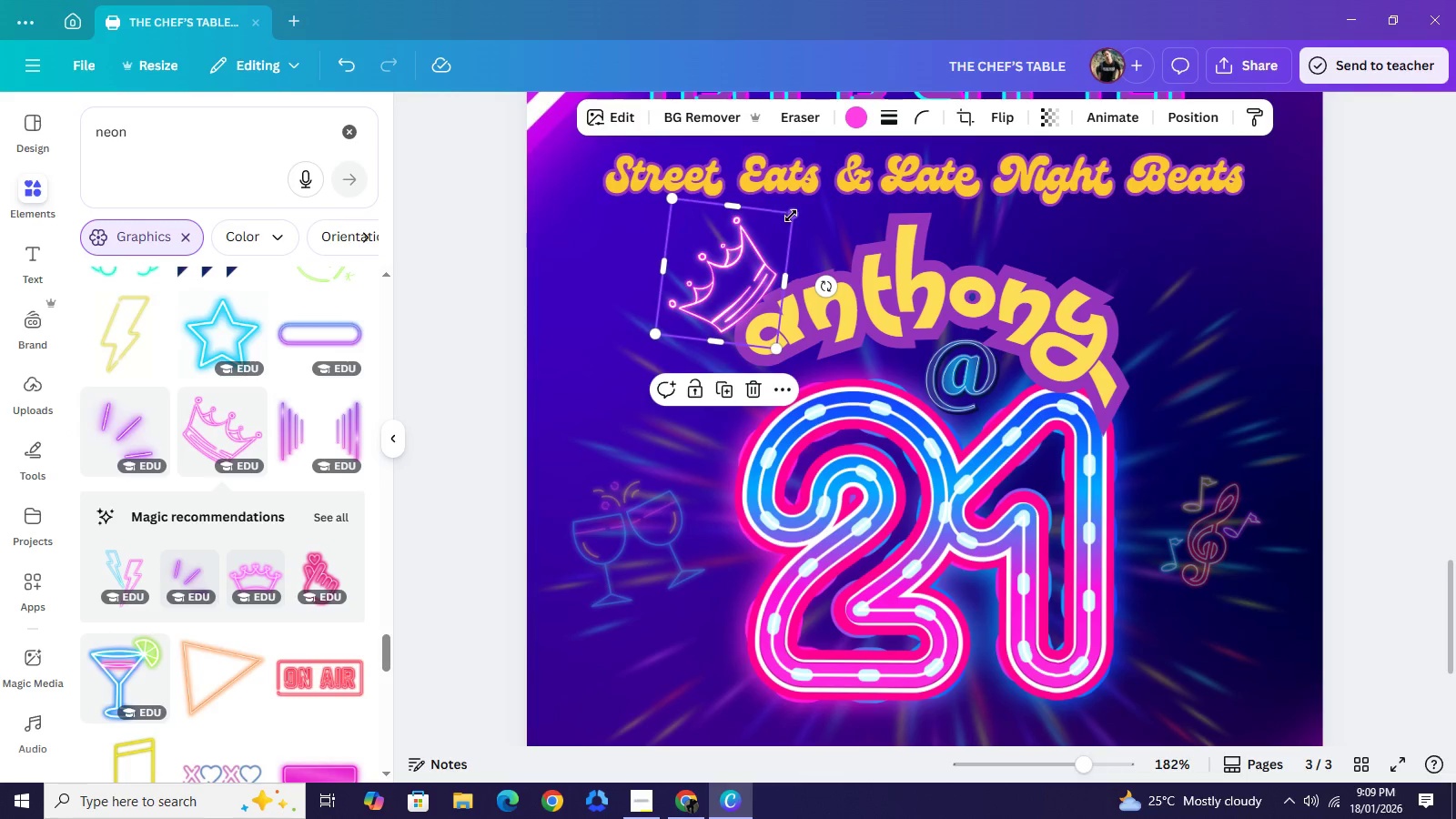 
left_click_drag(start_coordinate=[791, 215], to_coordinate=[765, 253])
 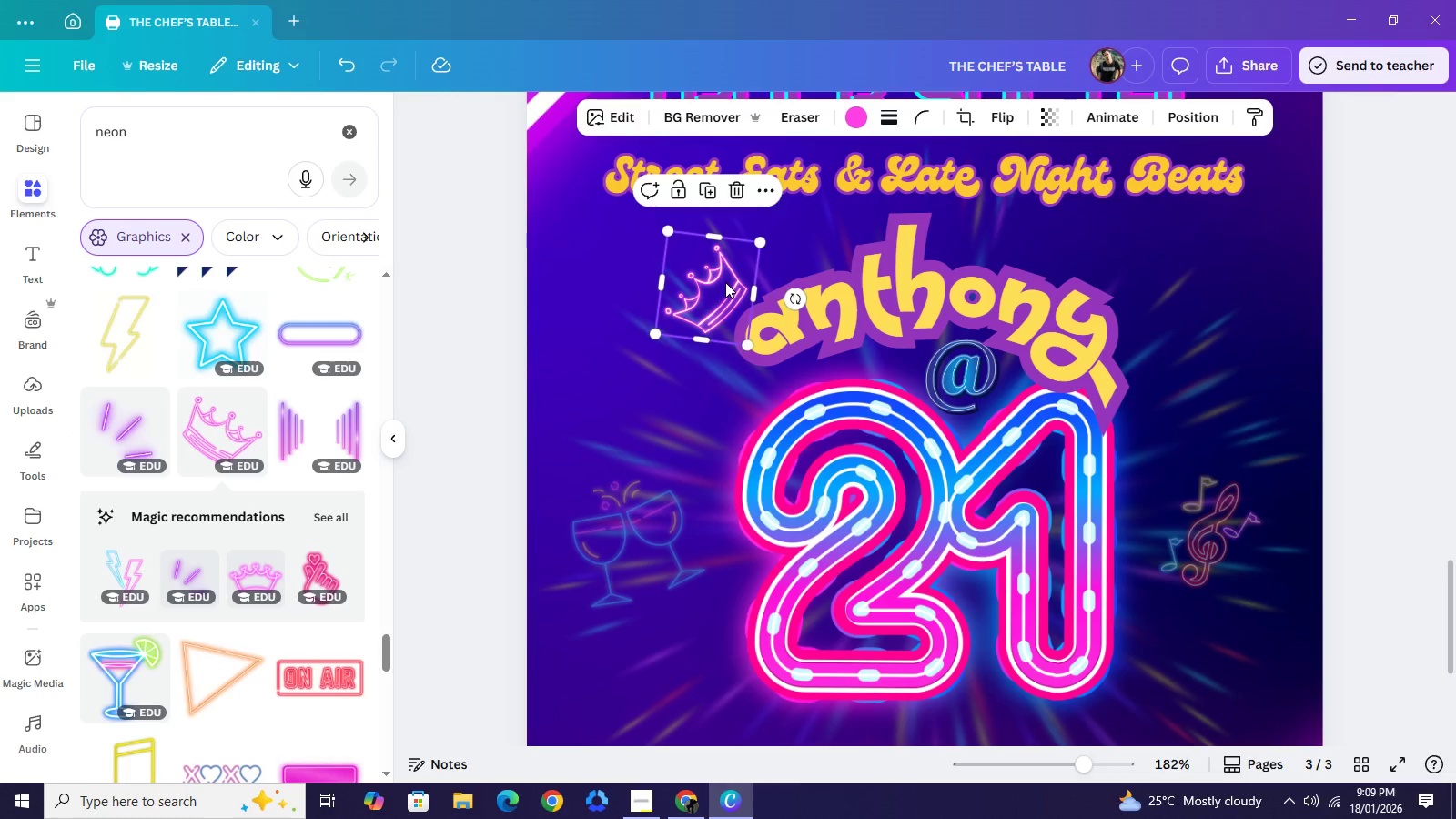 
left_click_drag(start_coordinate=[712, 270], to_coordinate=[740, 284])
 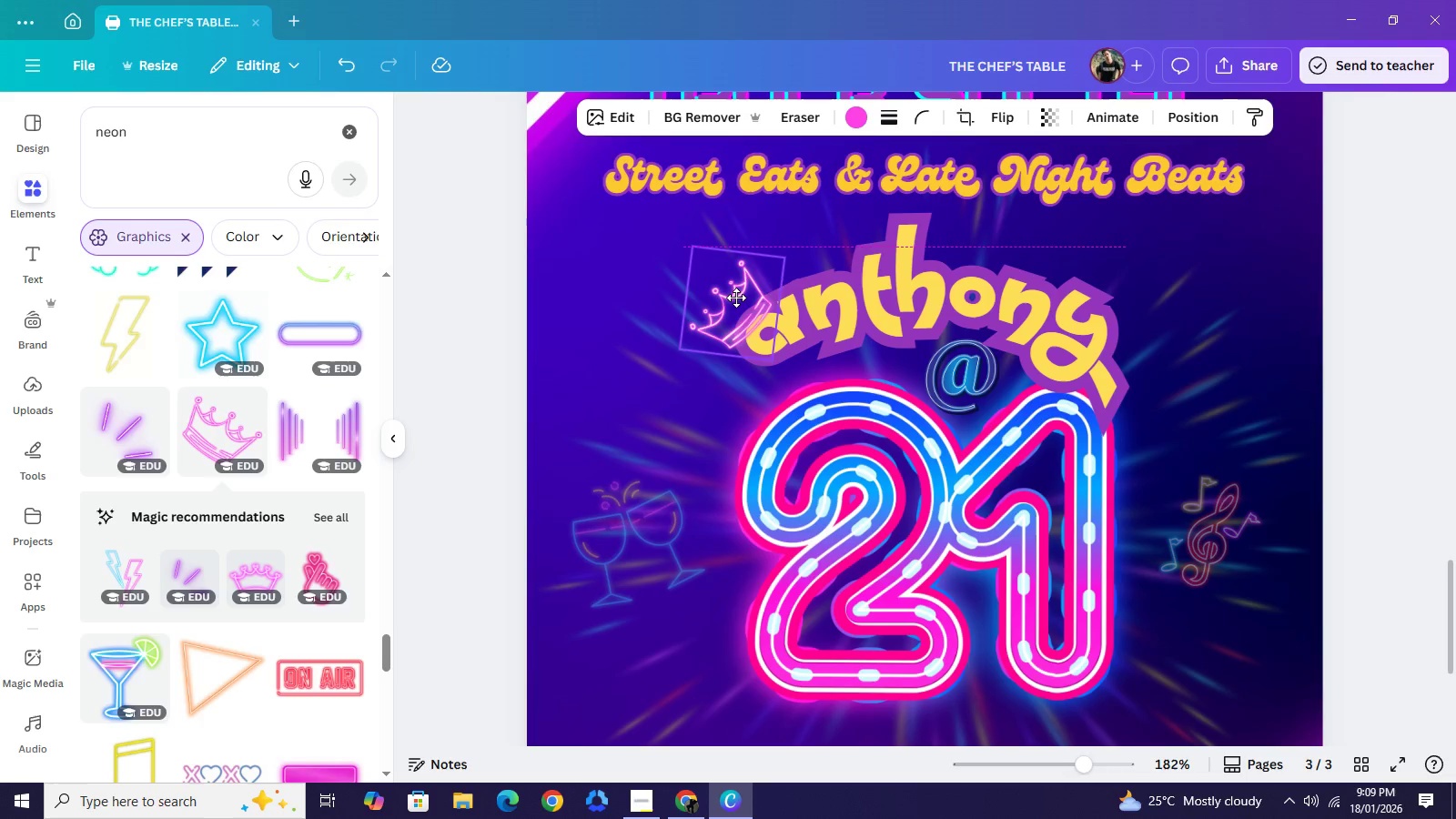 
wait(13.53)
 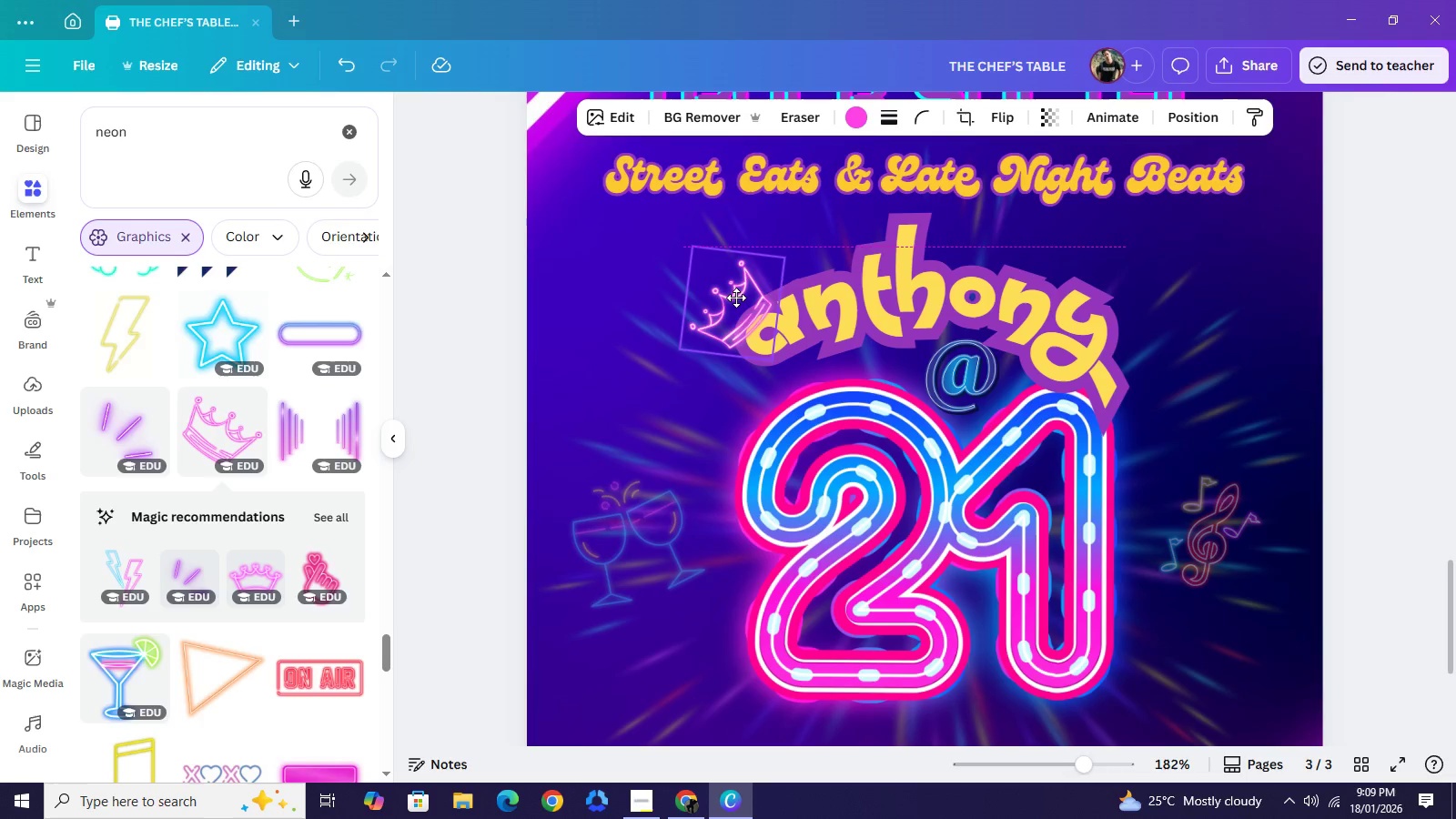 
key(Backspace)
 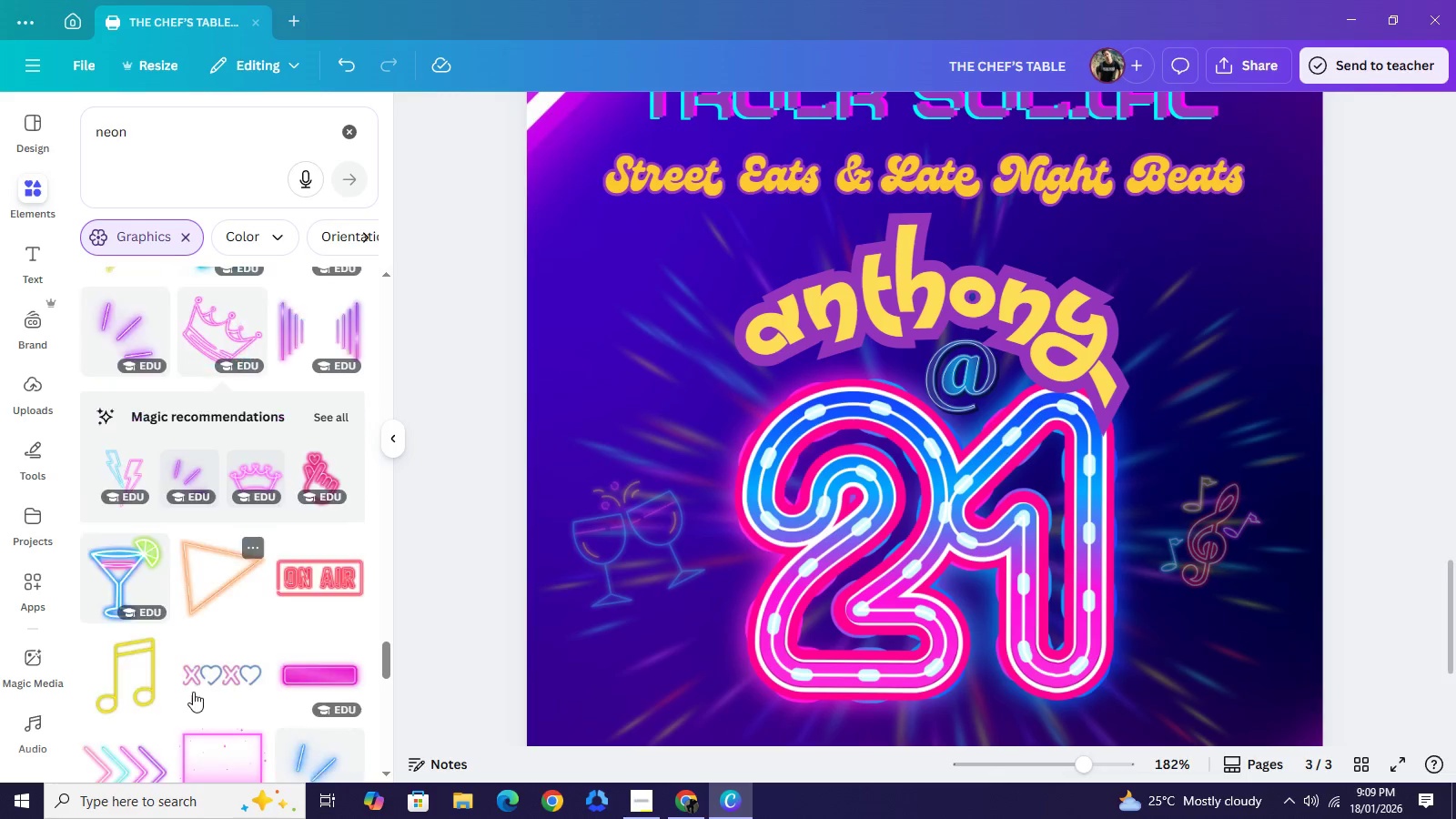 
scroll: coordinate [258, 634], scroll_direction: down, amount: 8.0
 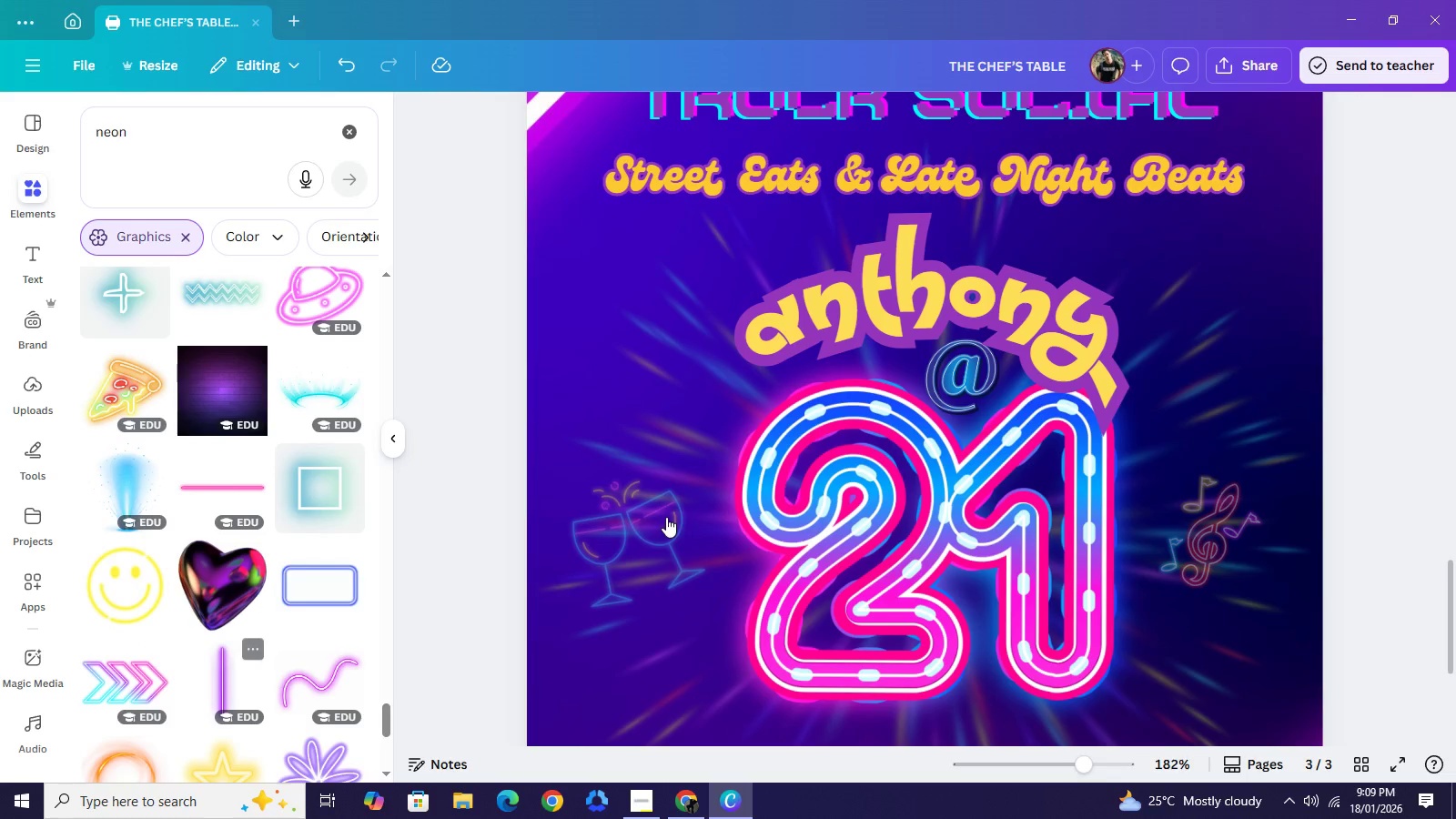 
wait(5.11)
 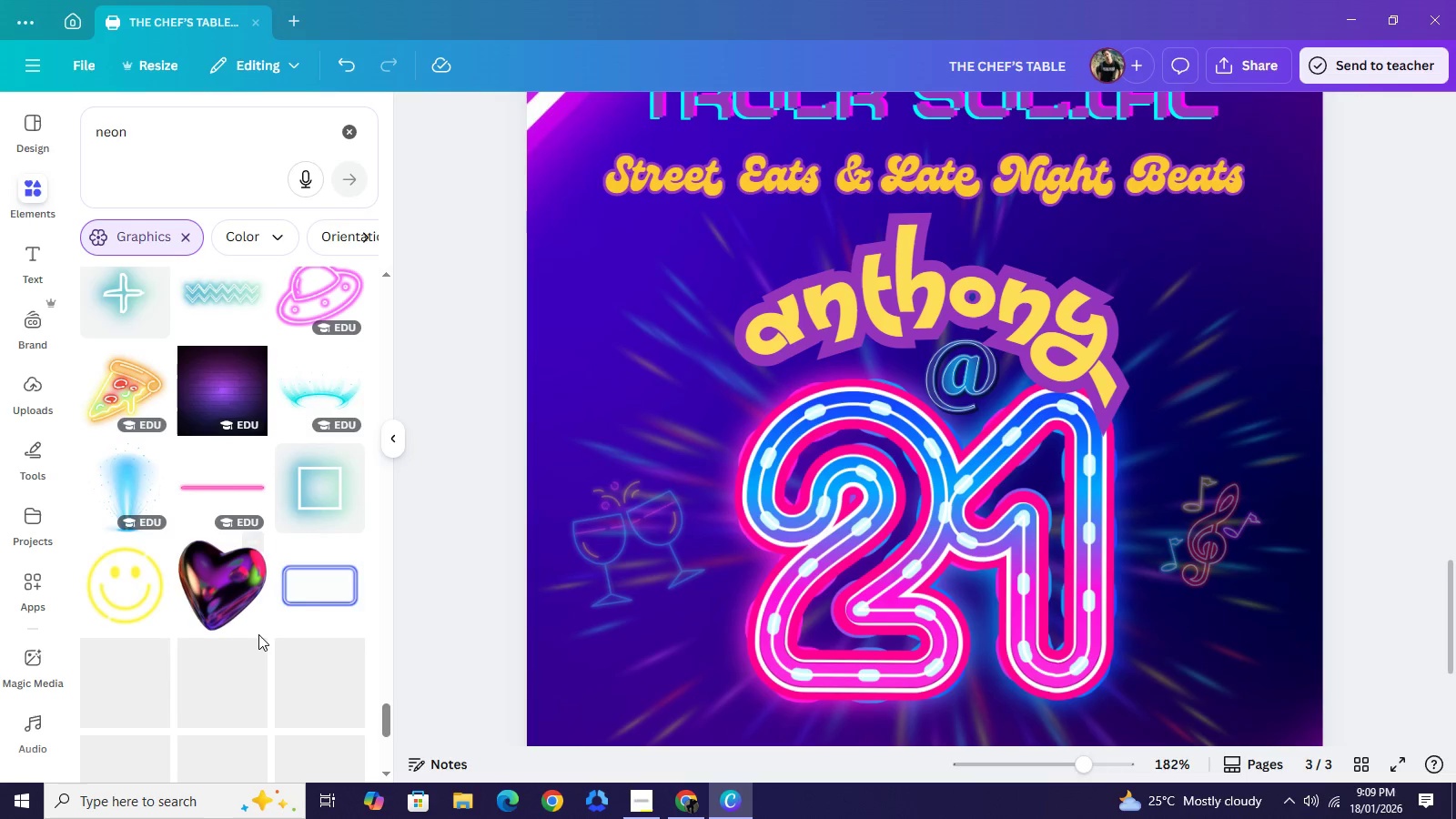 
left_click([980, 378])
 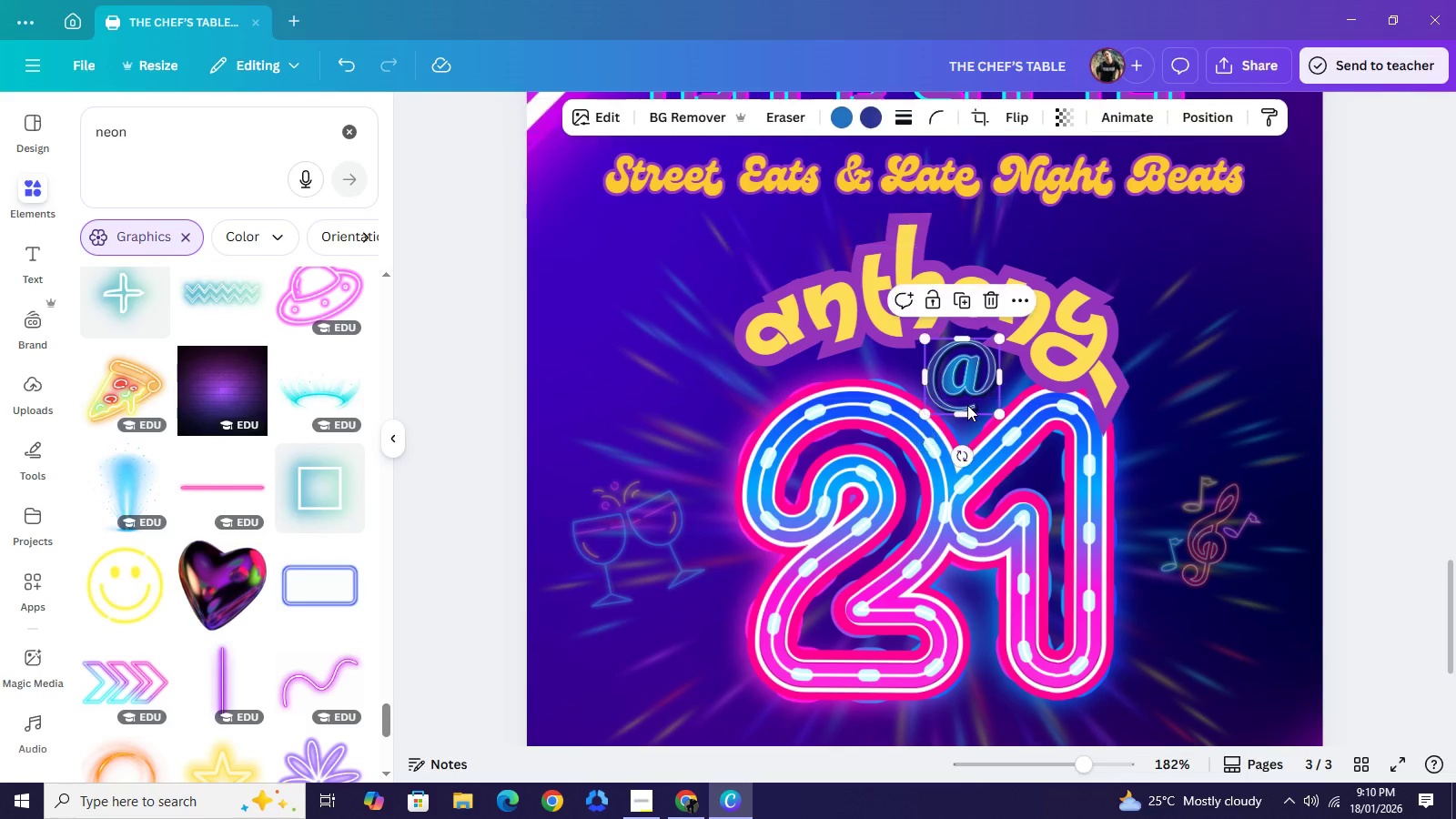 
left_click([967, 405])
 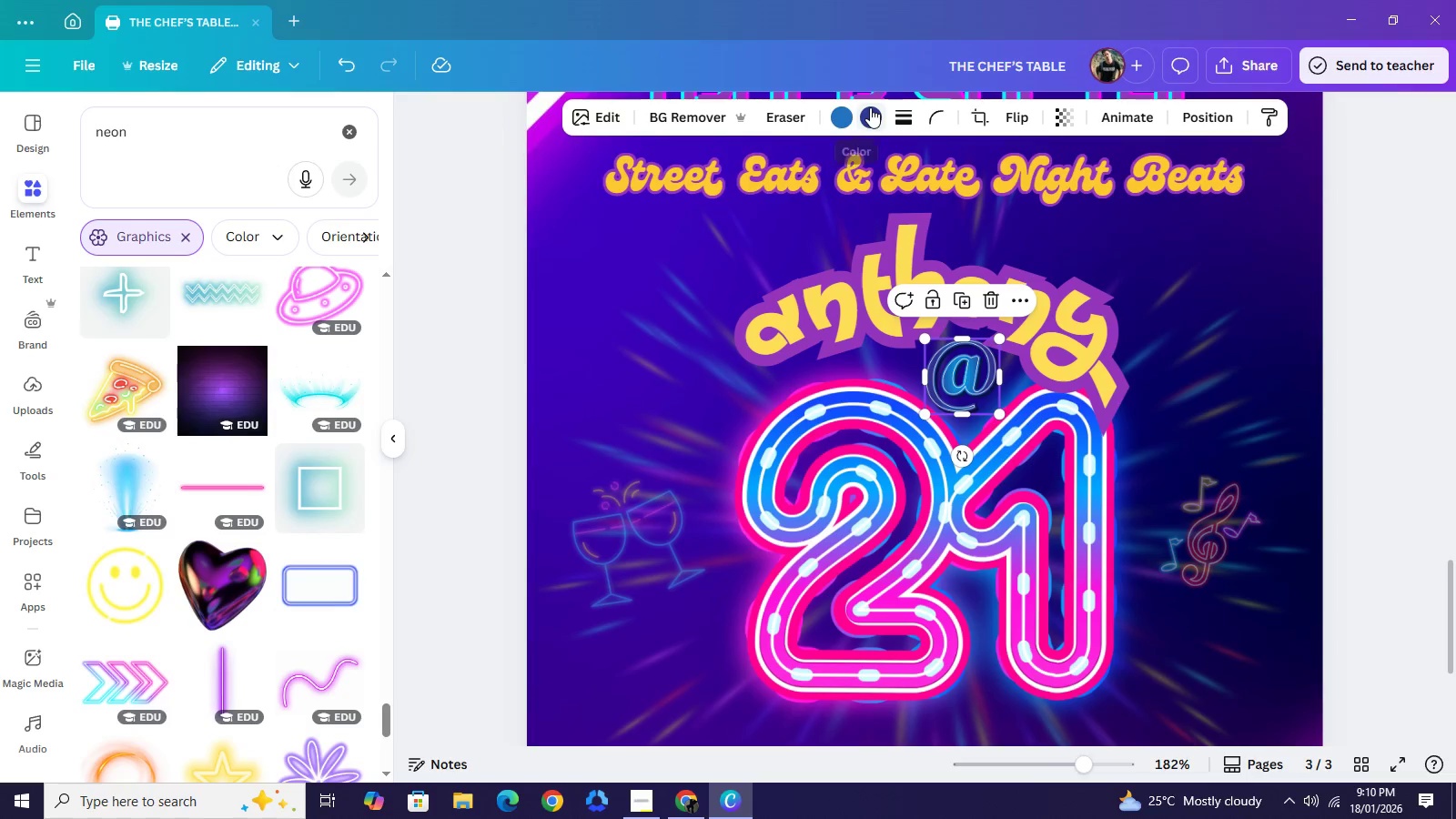 
left_click([872, 109])
 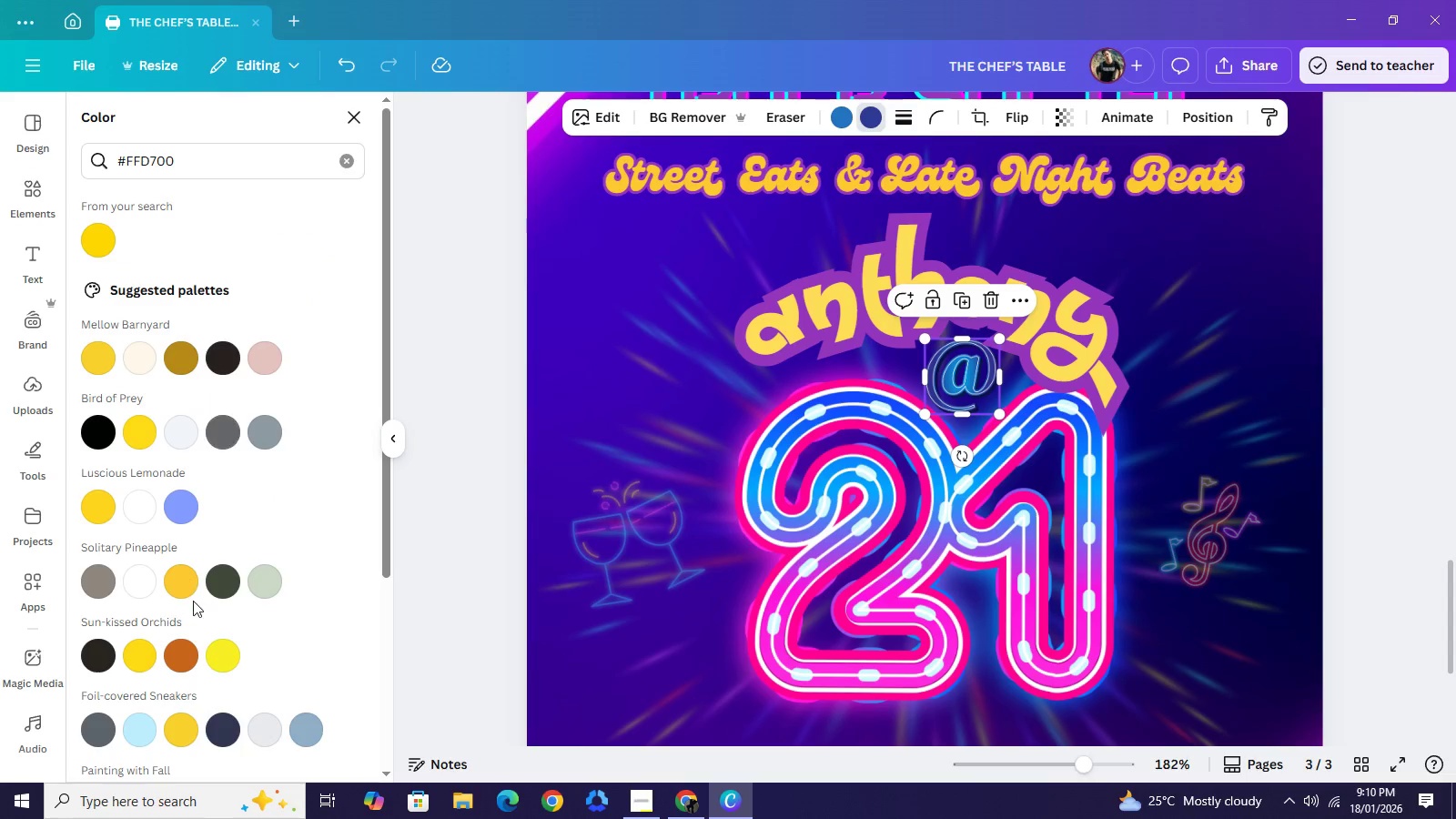 
scroll: coordinate [203, 605], scroll_direction: down, amount: 4.0
 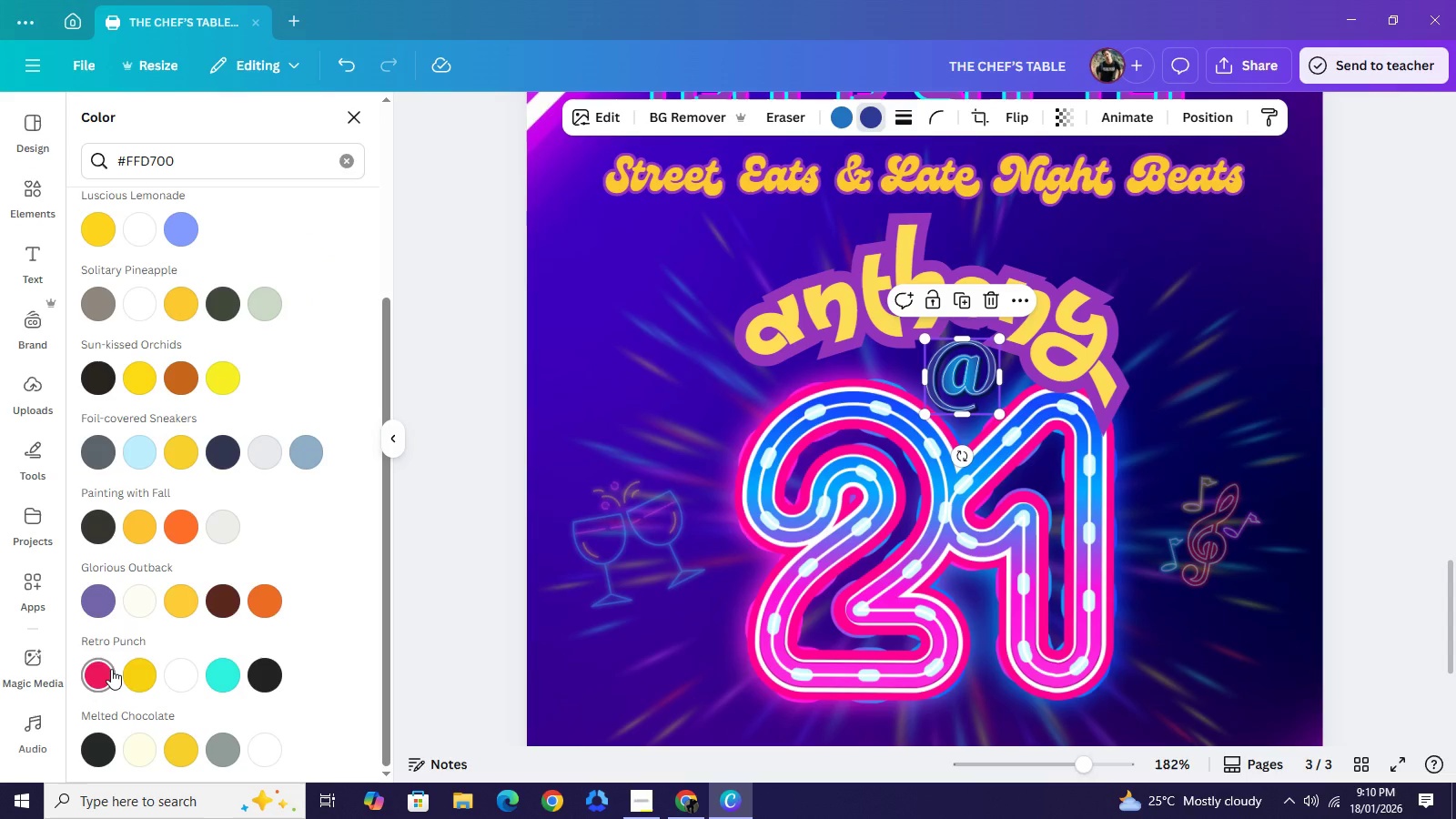 
left_click([111, 669])
 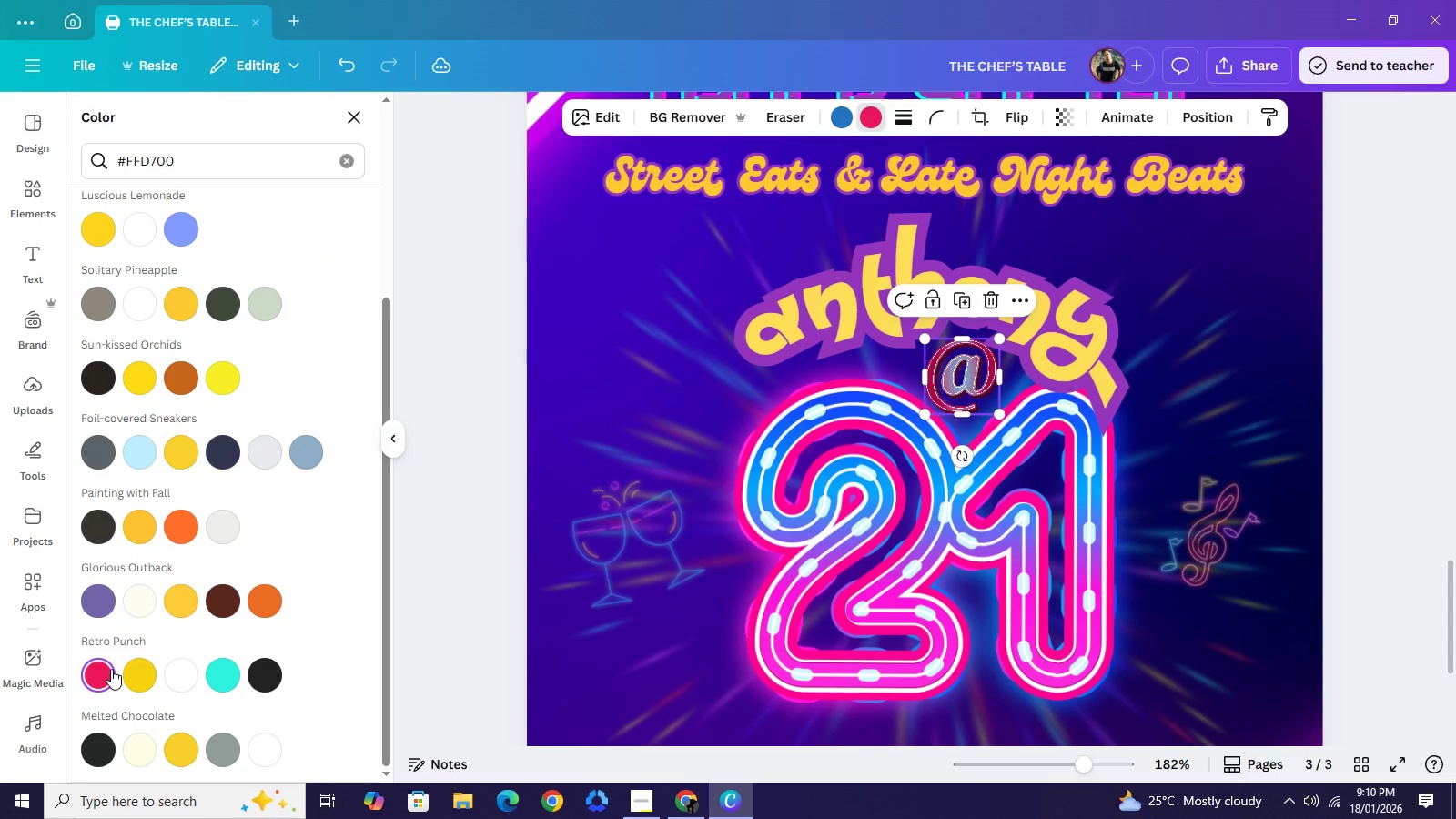 
wait(8.14)
 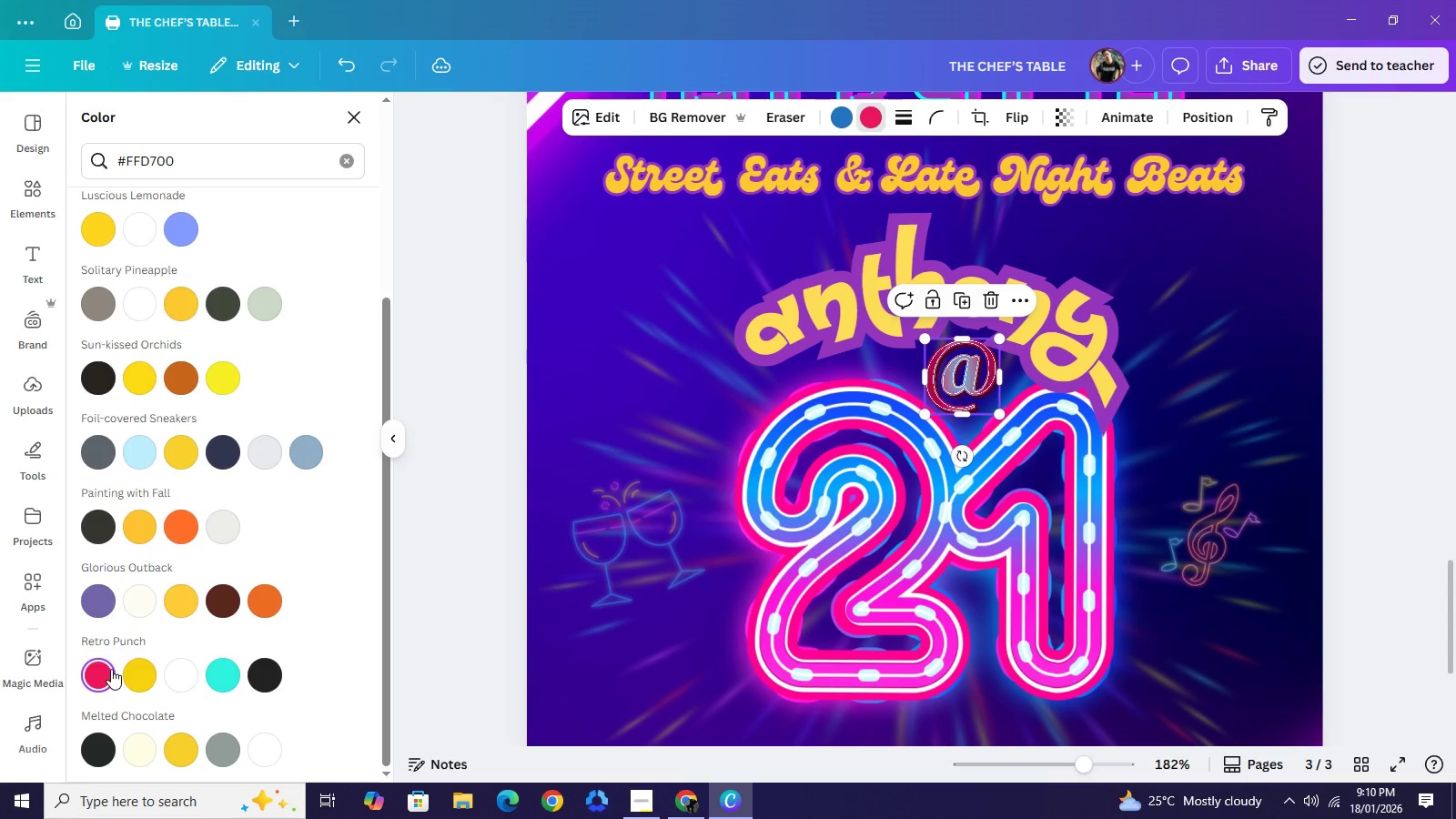 
left_click([964, 373])
 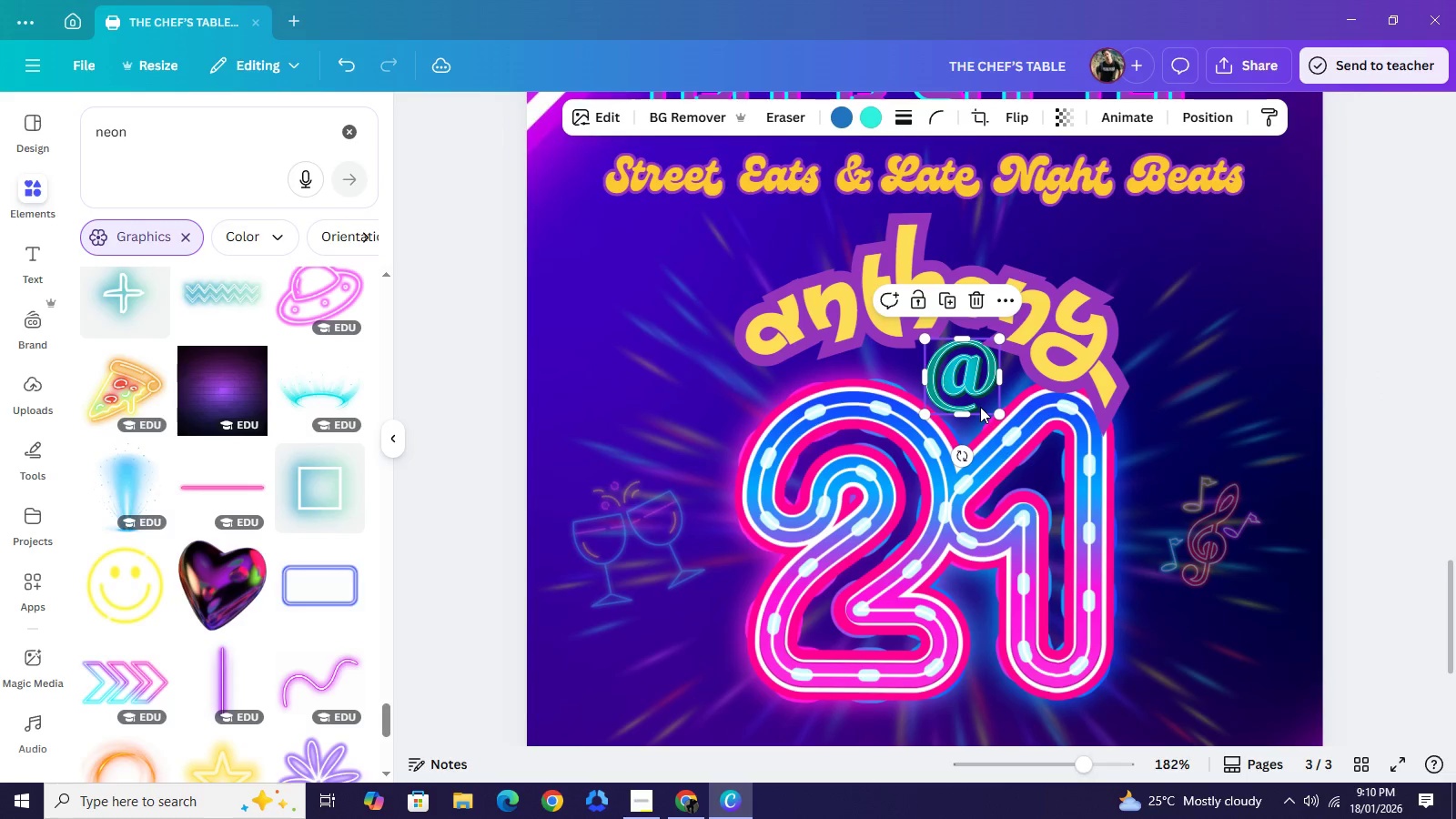 
left_click([980, 407])
 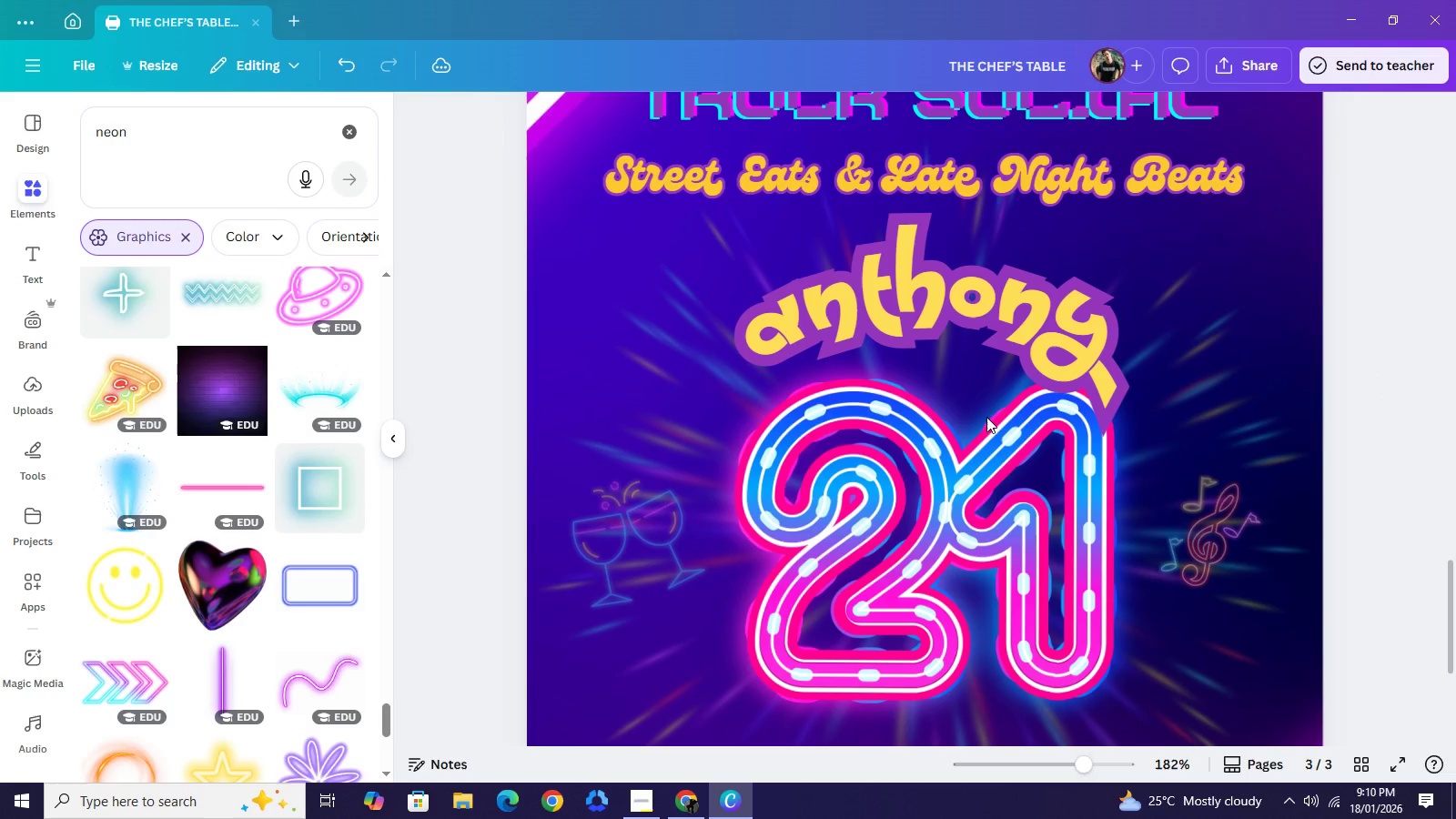 
key(Backspace)
 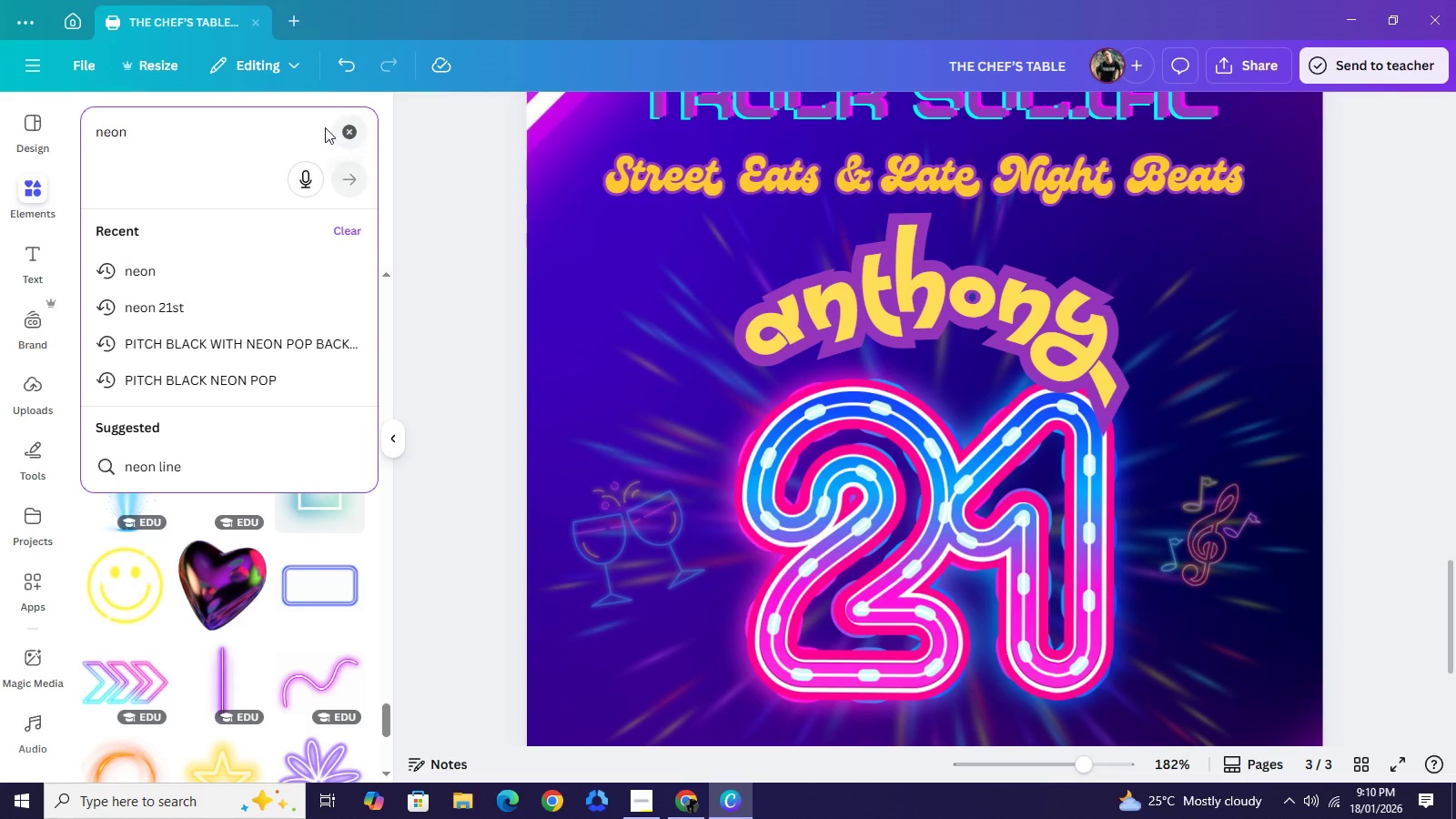 
left_click([308, 126])
 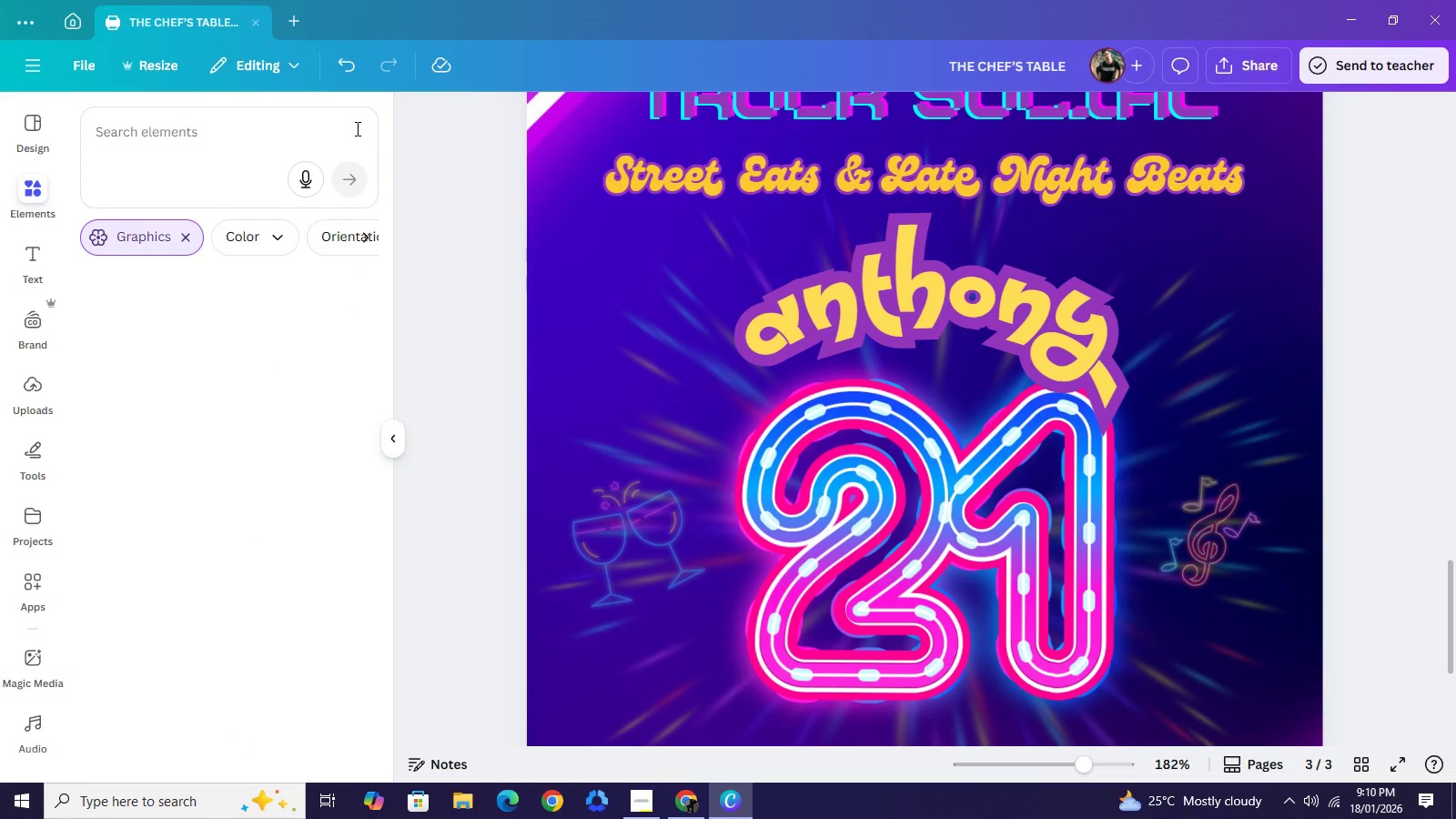 
key(Shift+ShiftLeft)
 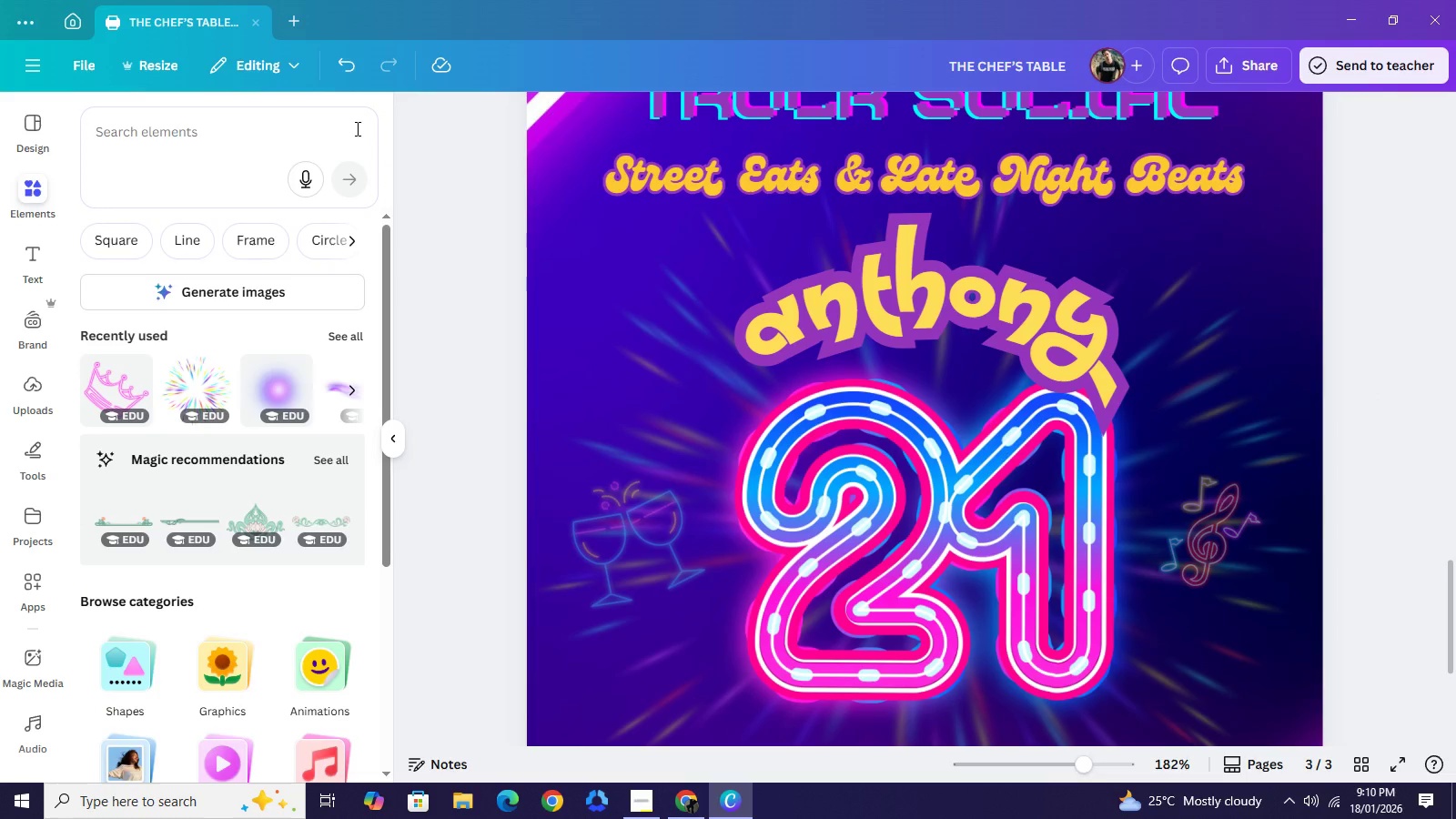 
key(Shift+2)
 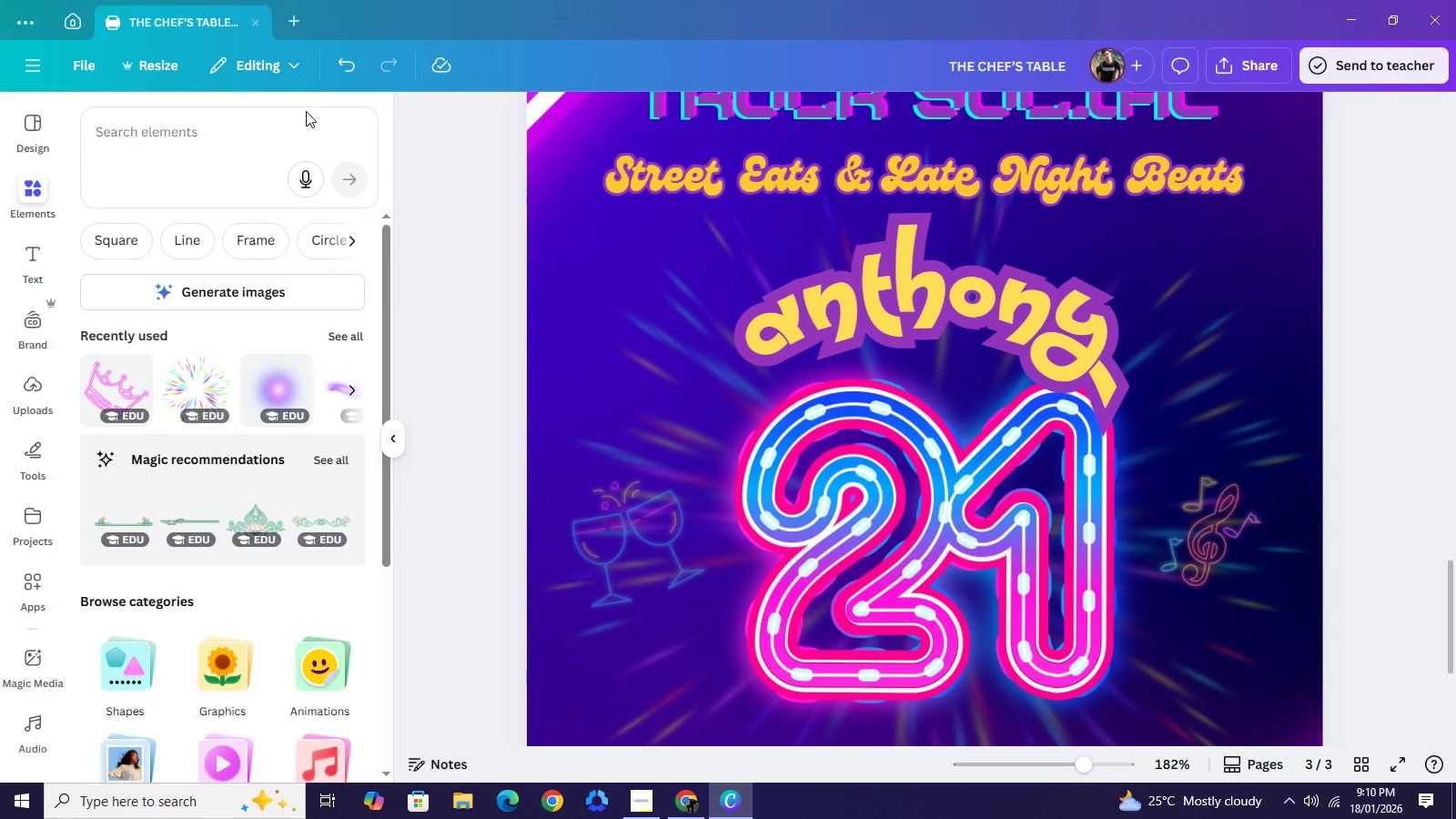 
left_click([297, 120])
 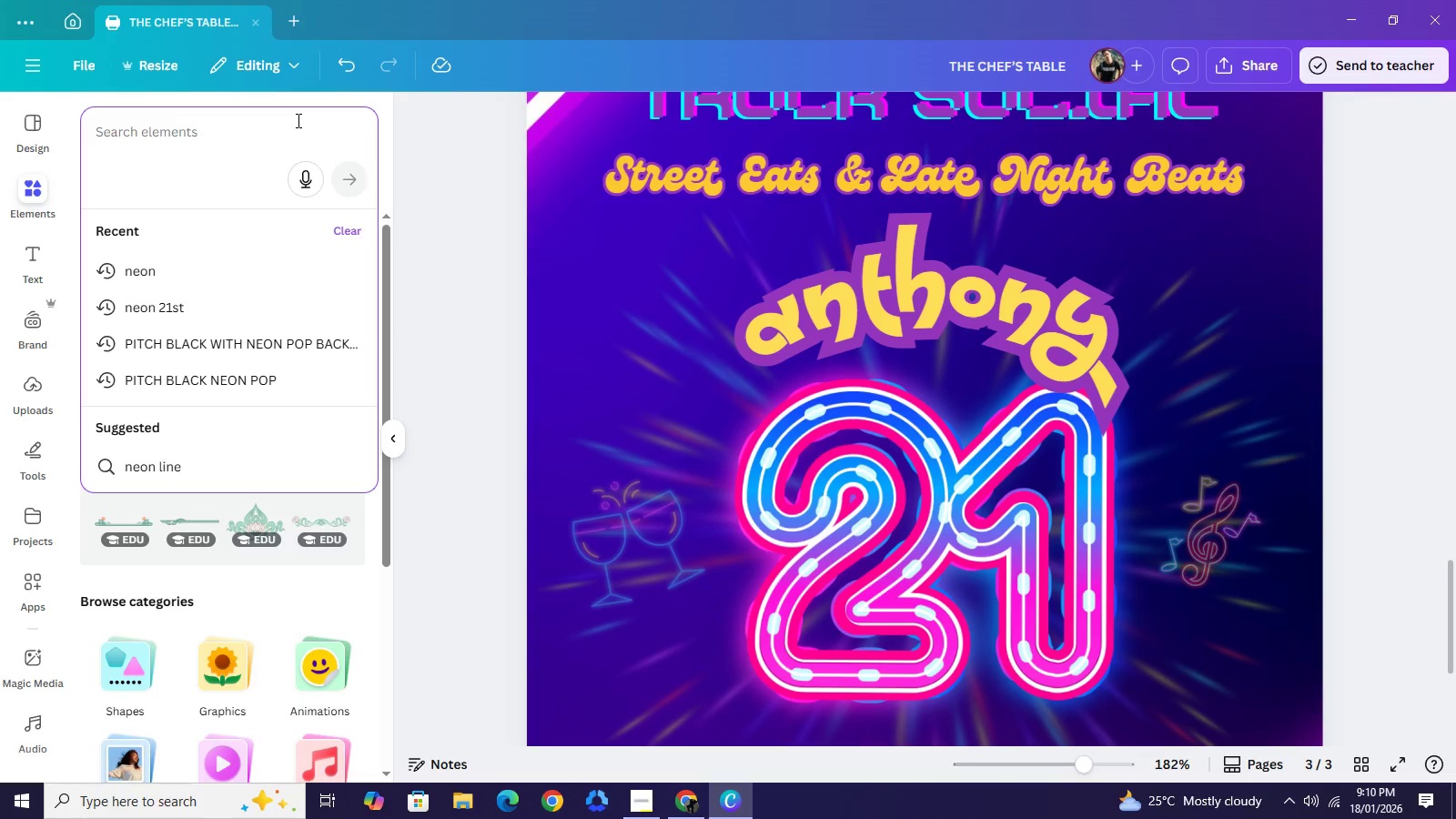 
key(Shift+2)
 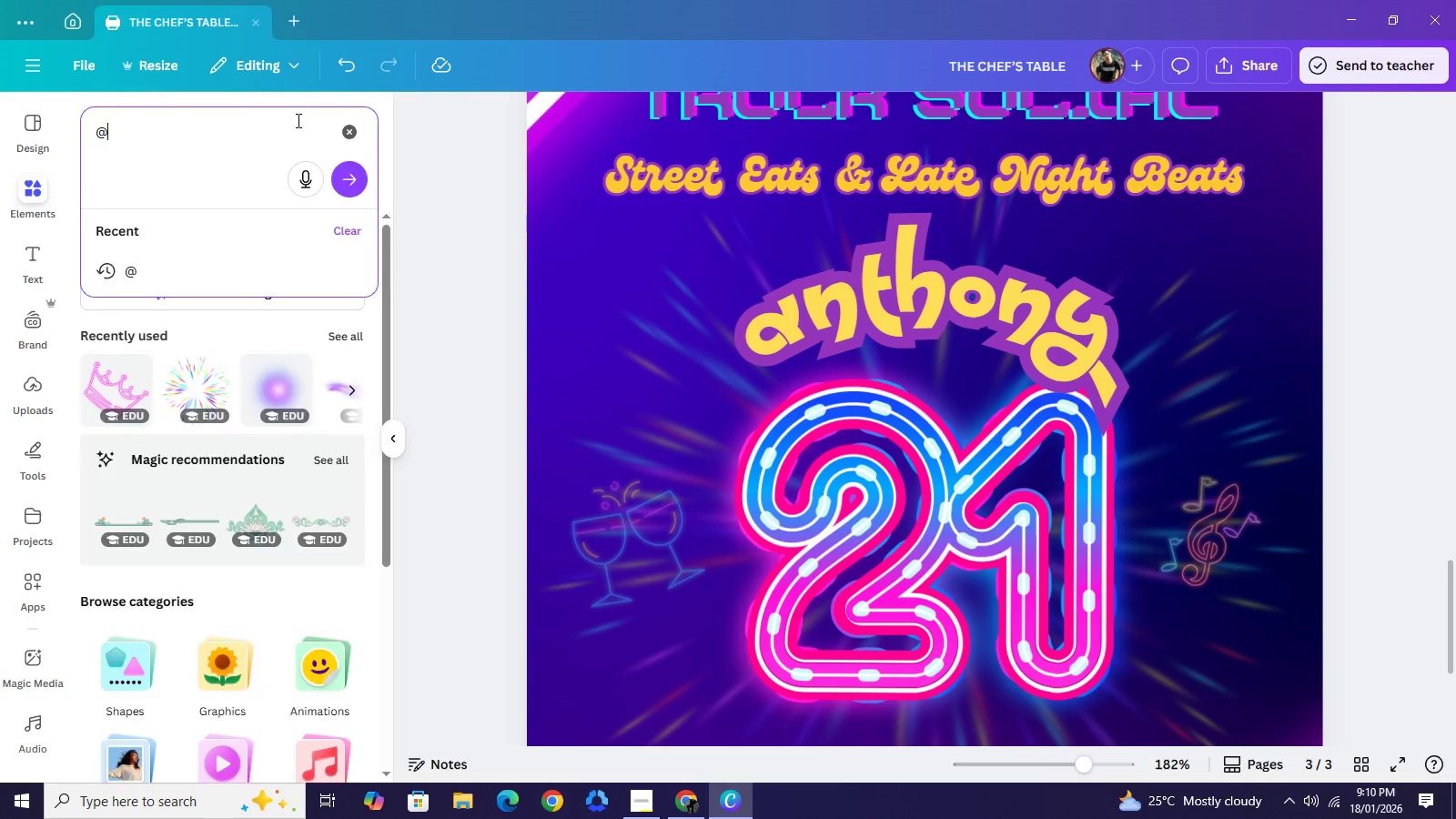 
key(NumpadEnter)
 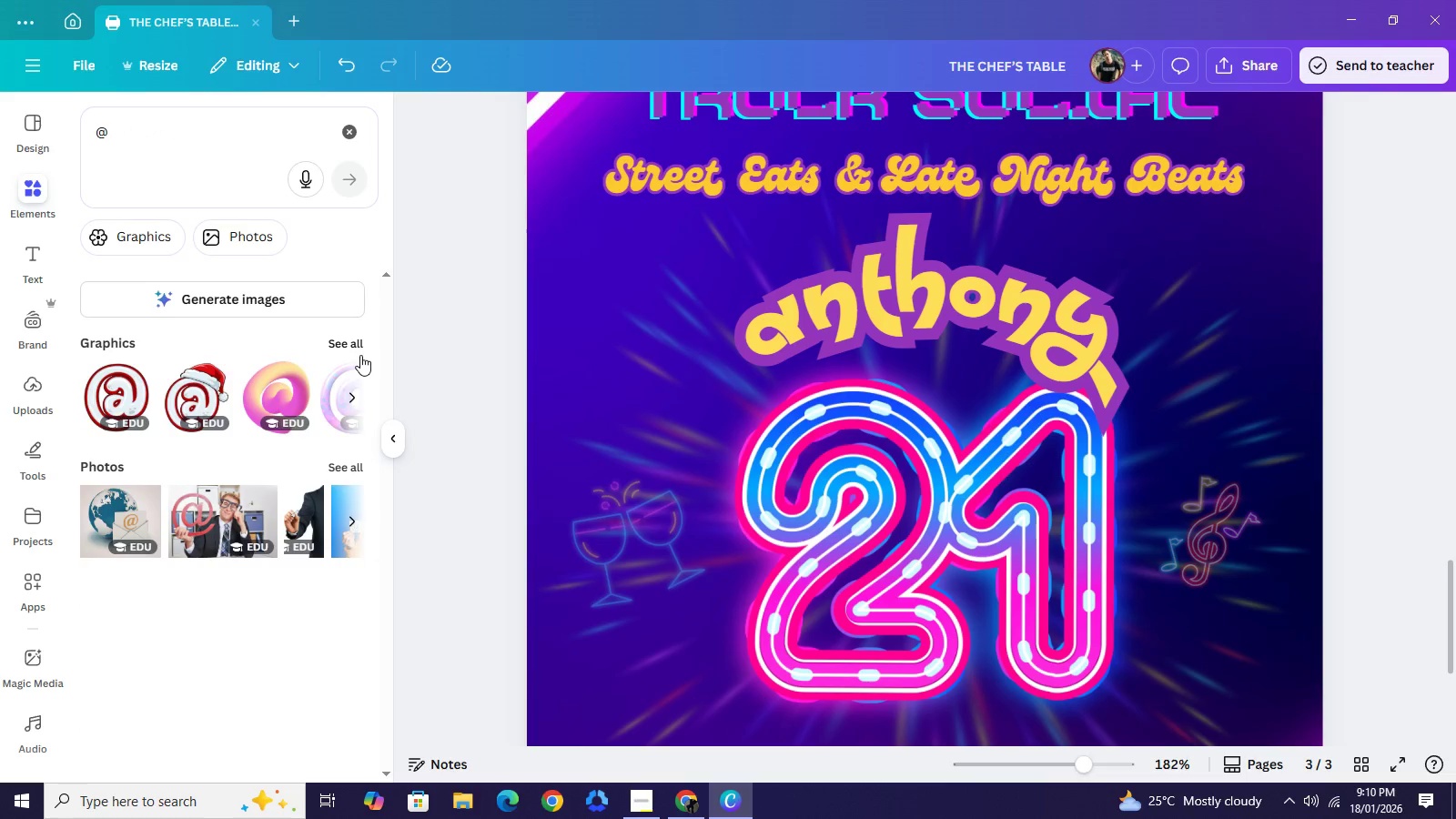 
left_click([354, 344])
 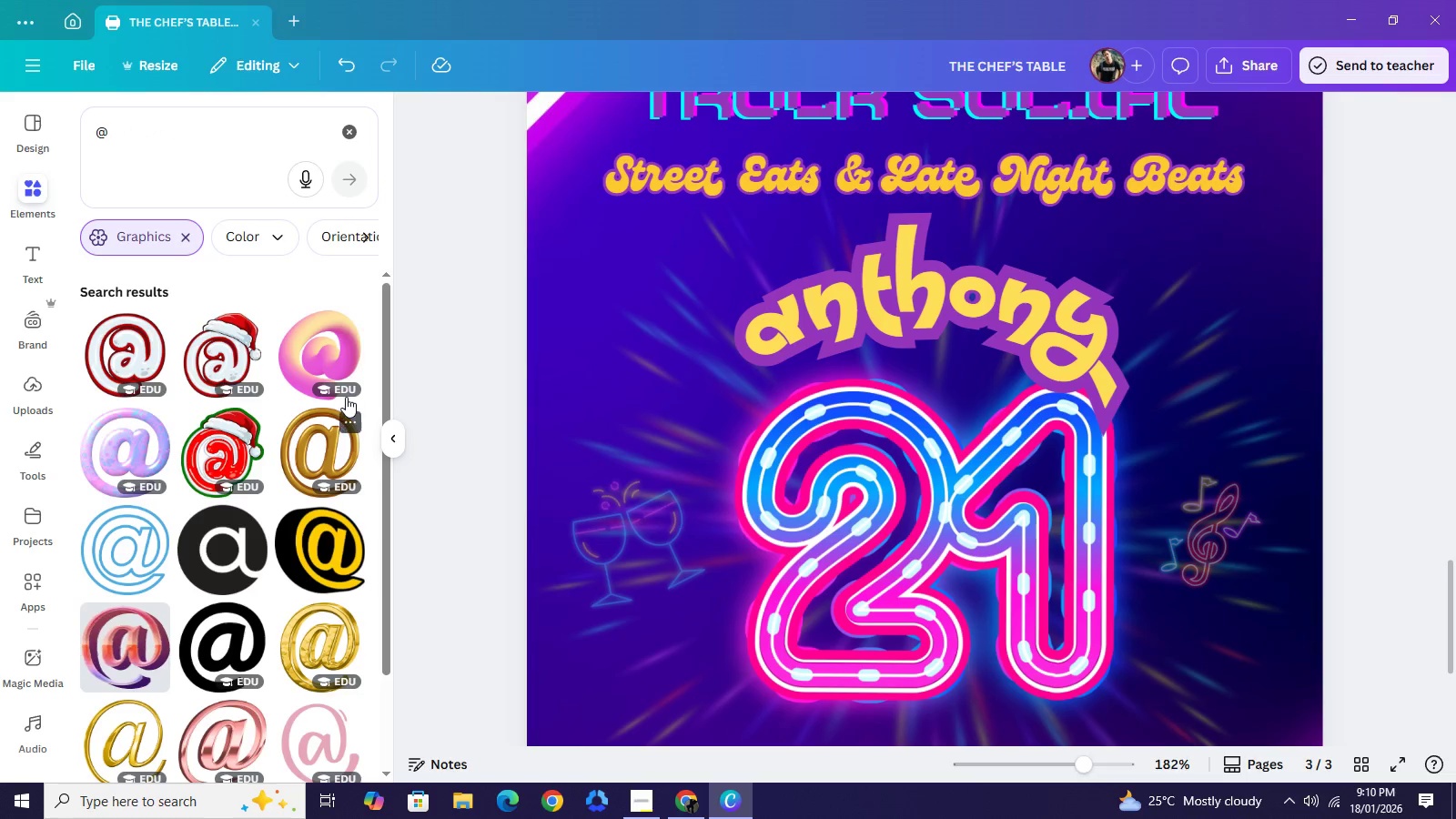 
scroll: coordinate [249, 478], scroll_direction: down, amount: 11.0
 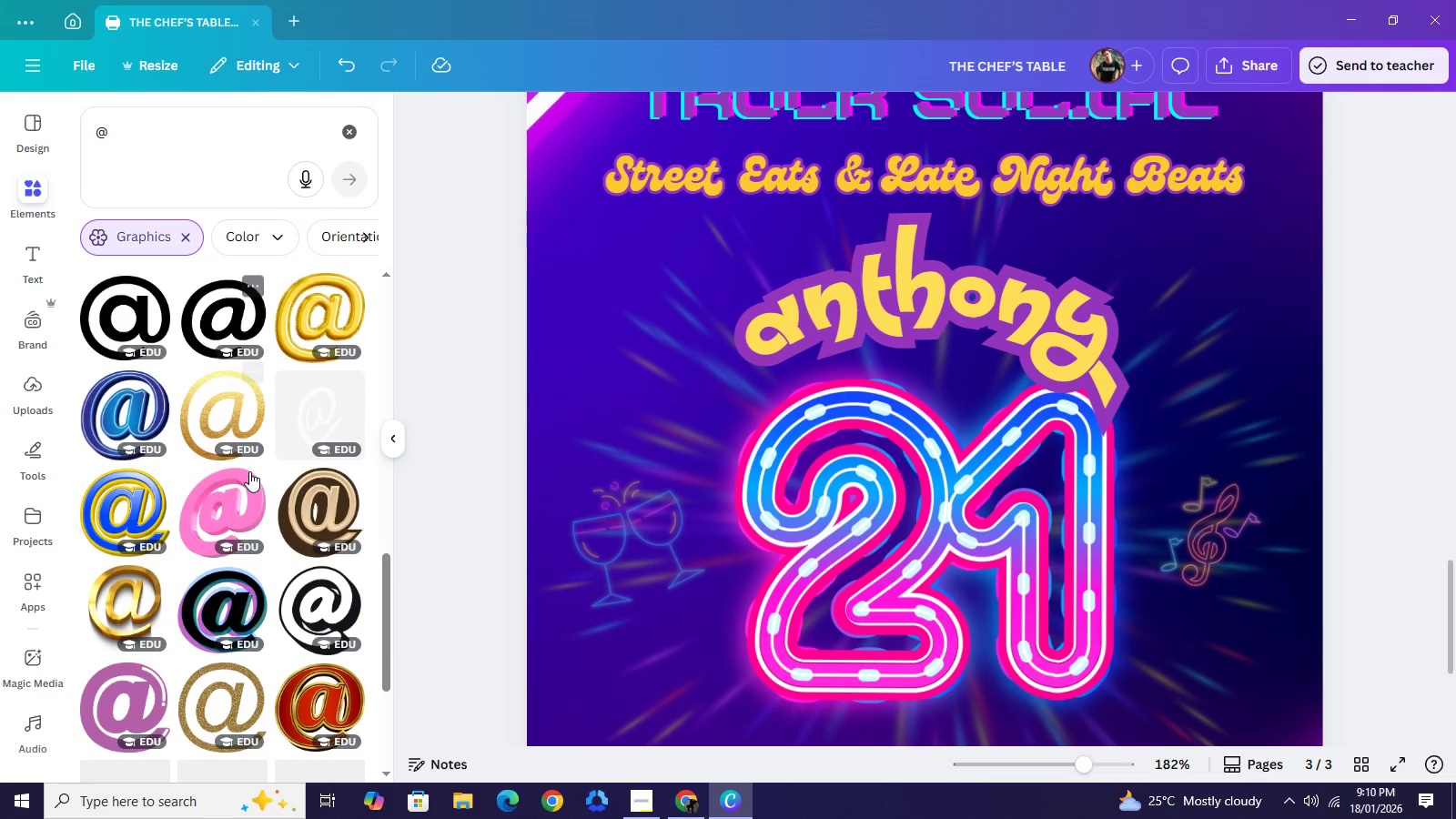 
scroll: coordinate [250, 468], scroll_direction: down, amount: 5.0
 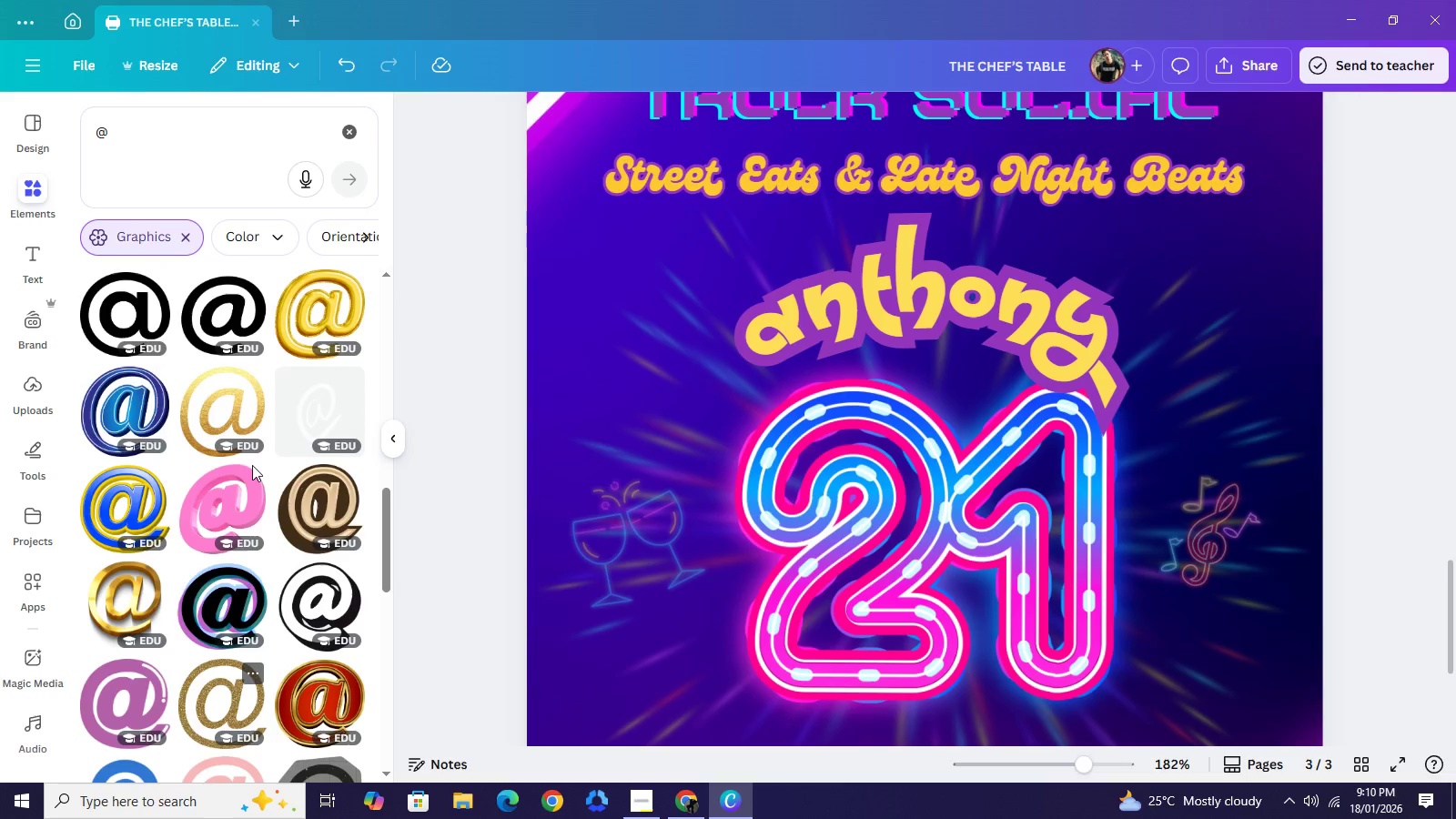 
scroll: coordinate [186, 374], scroll_direction: up, amount: 5.0
 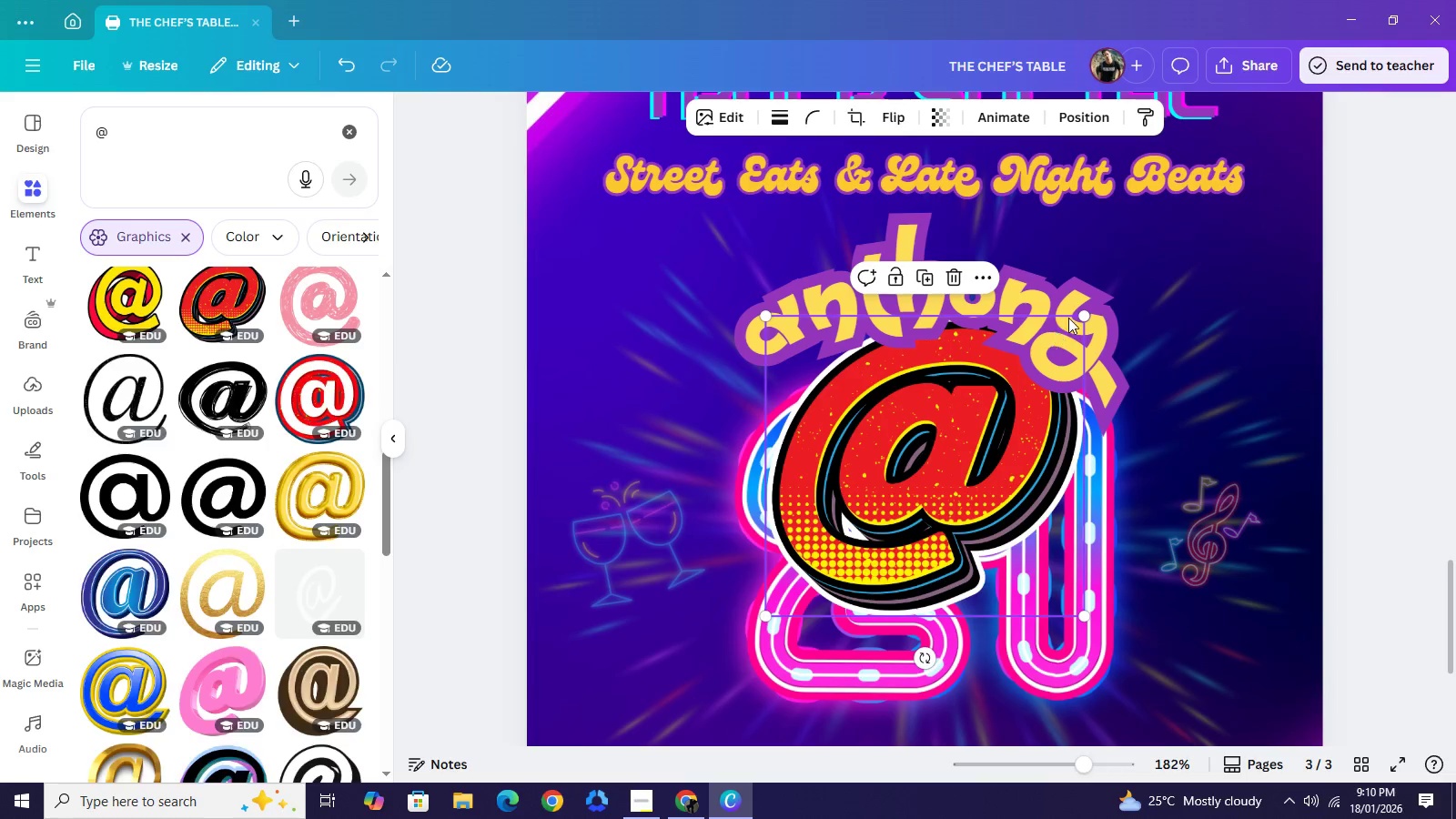 
wait(5.67)
 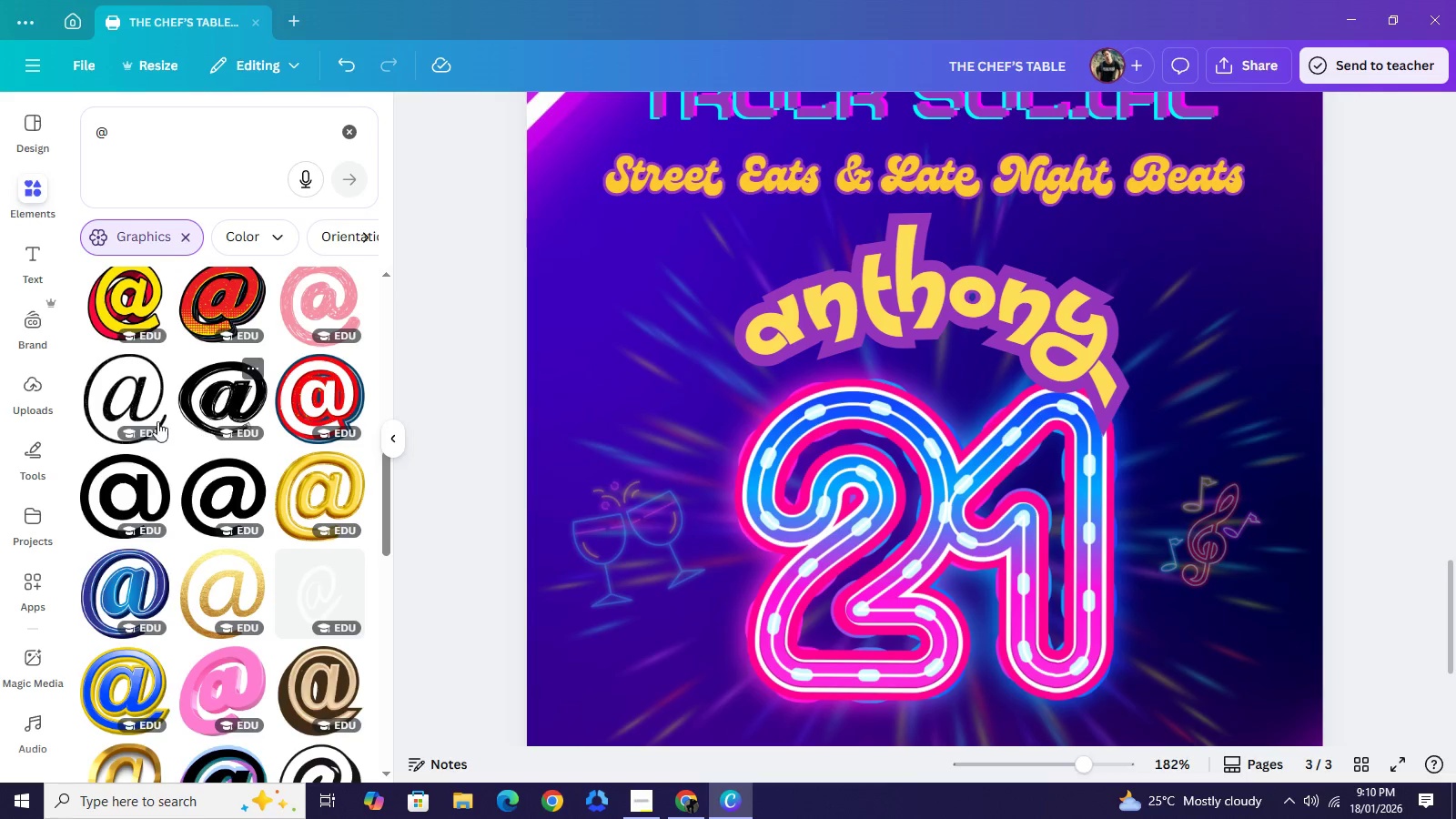 
left_click_drag(start_coordinate=[1085, 321], to_coordinate=[834, 540])
 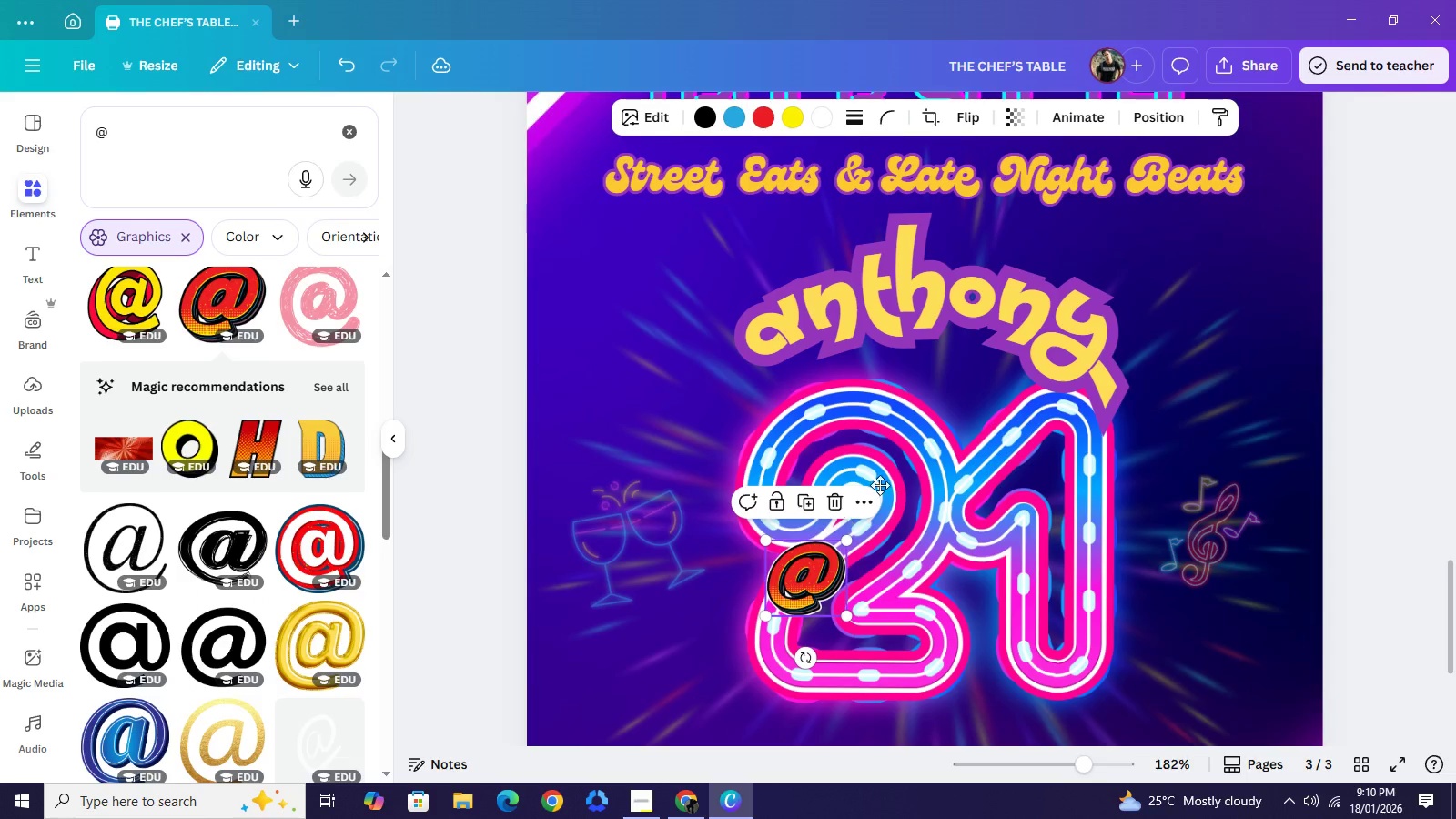 
left_click_drag(start_coordinate=[806, 578], to_coordinate=[971, 375])
 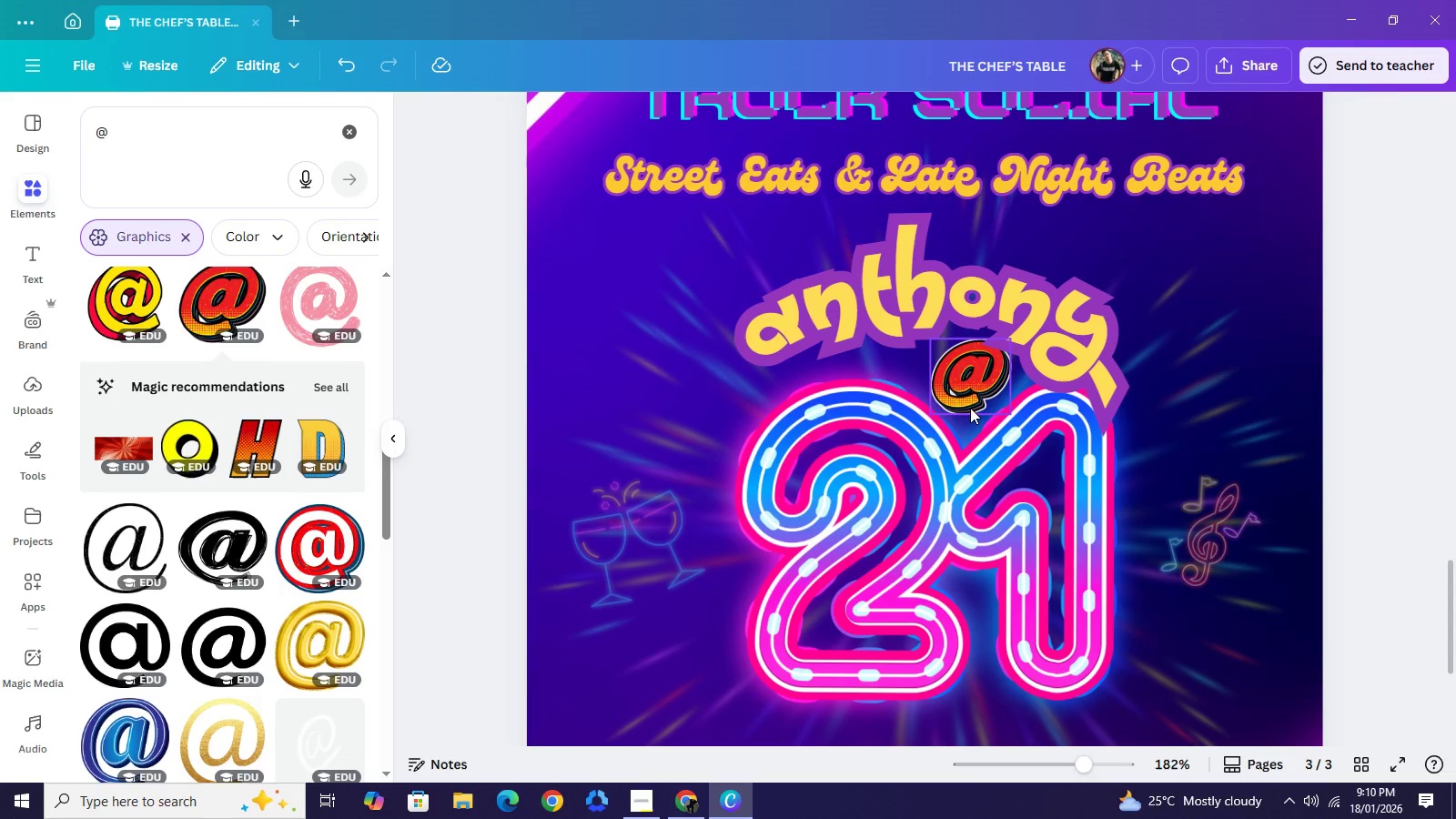 
left_click([970, 408])
 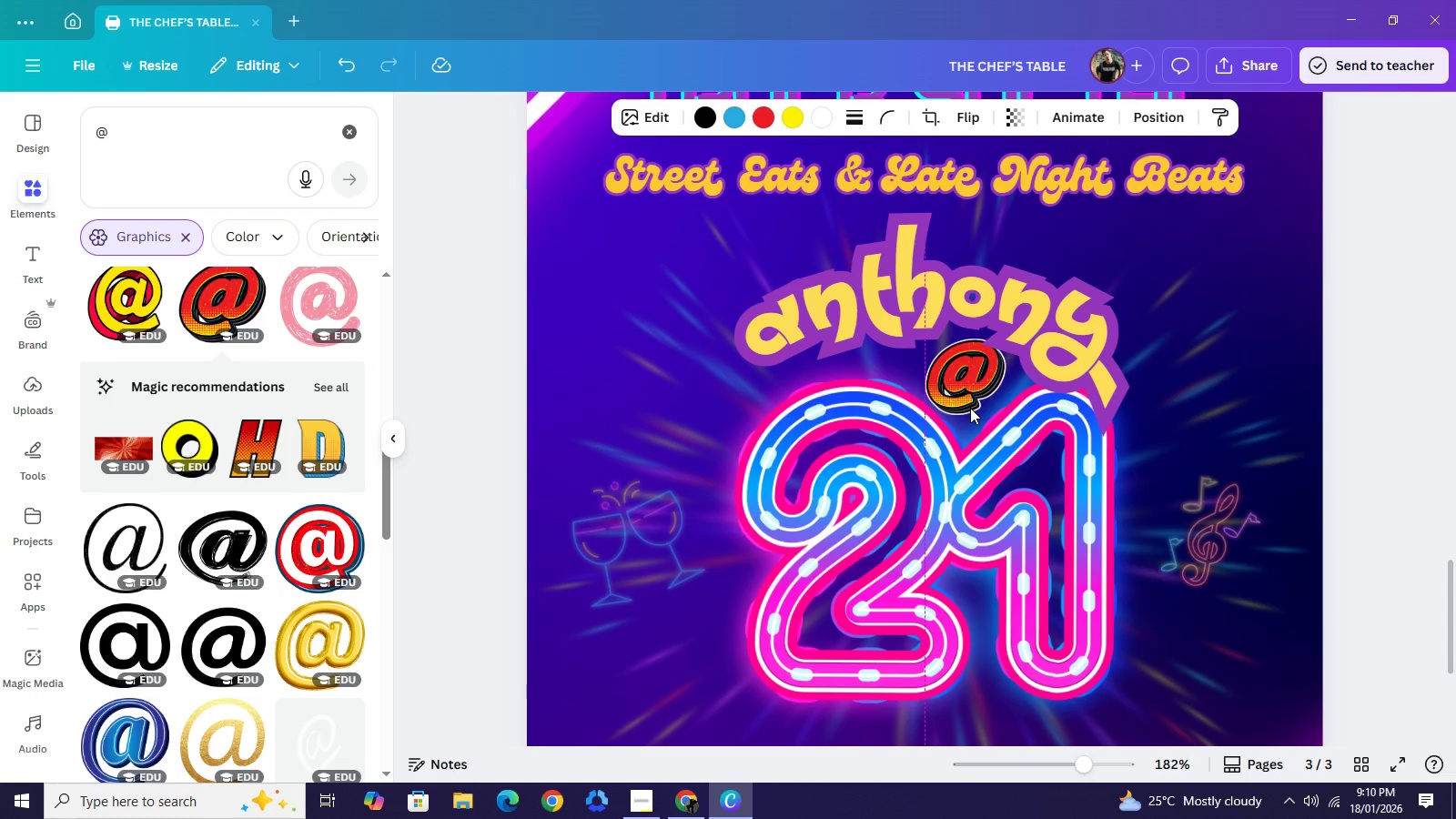 
key(ArrowLeft)
 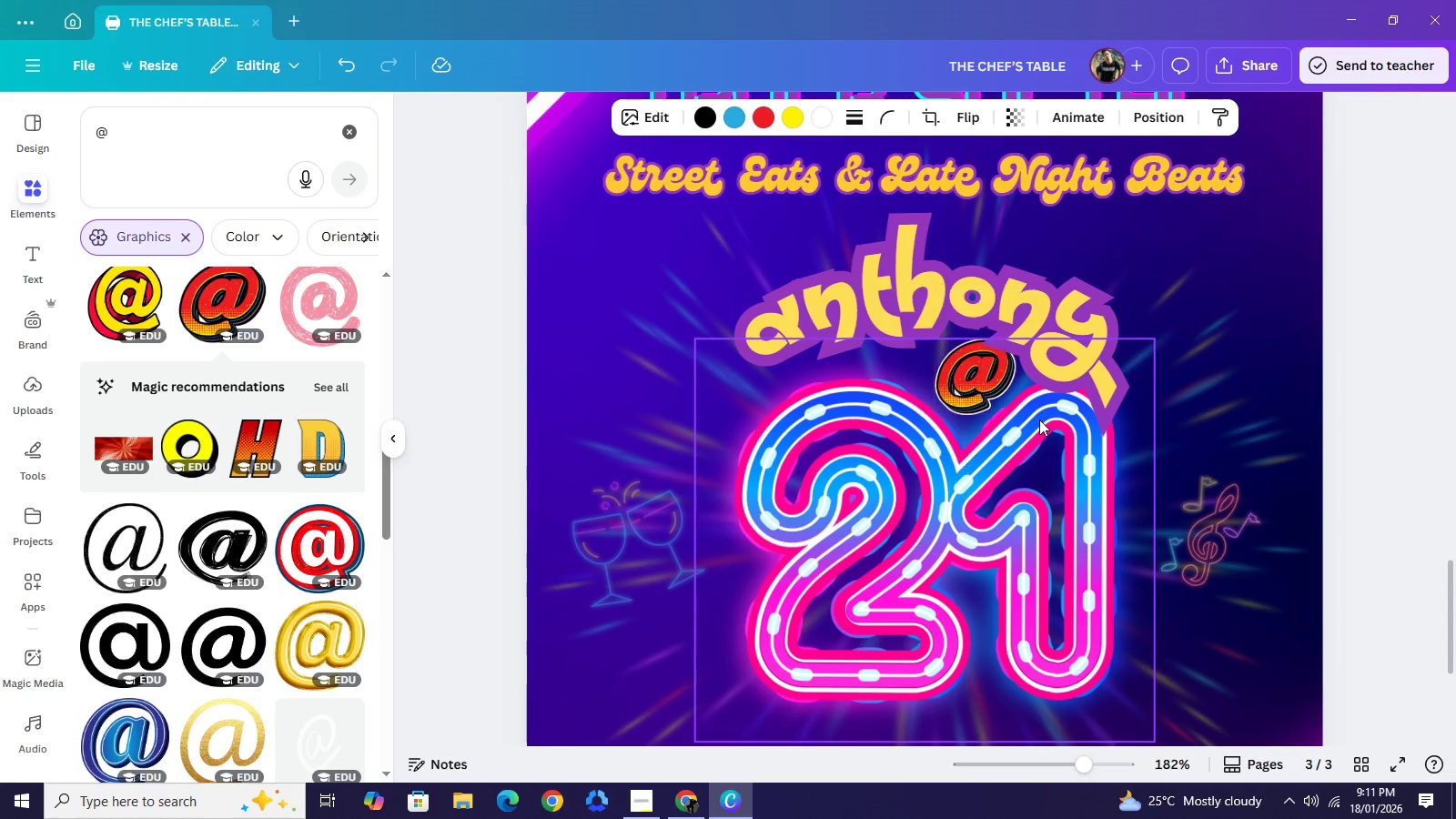 
key(ArrowRight)
 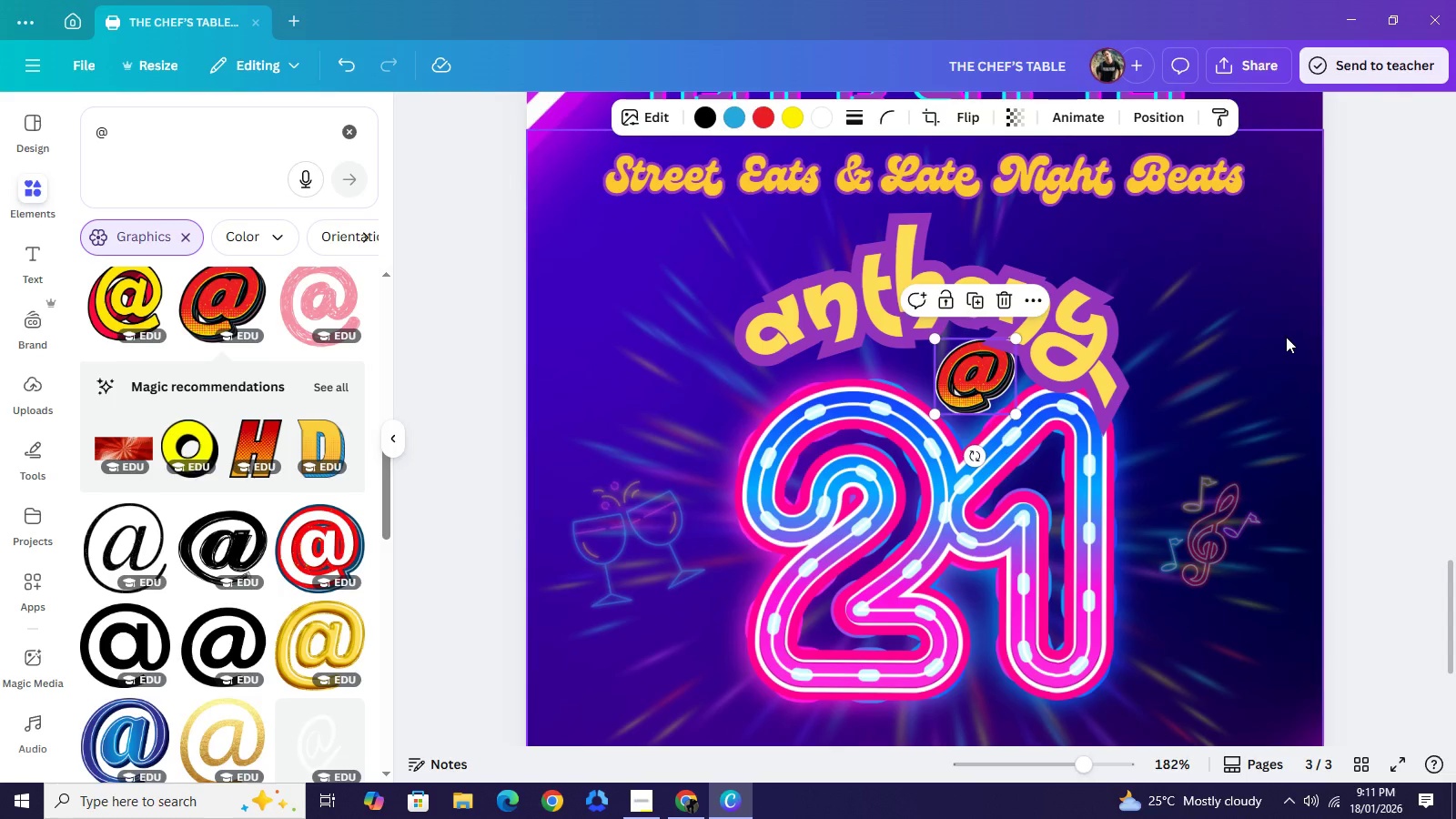 
left_click([1286, 337])
 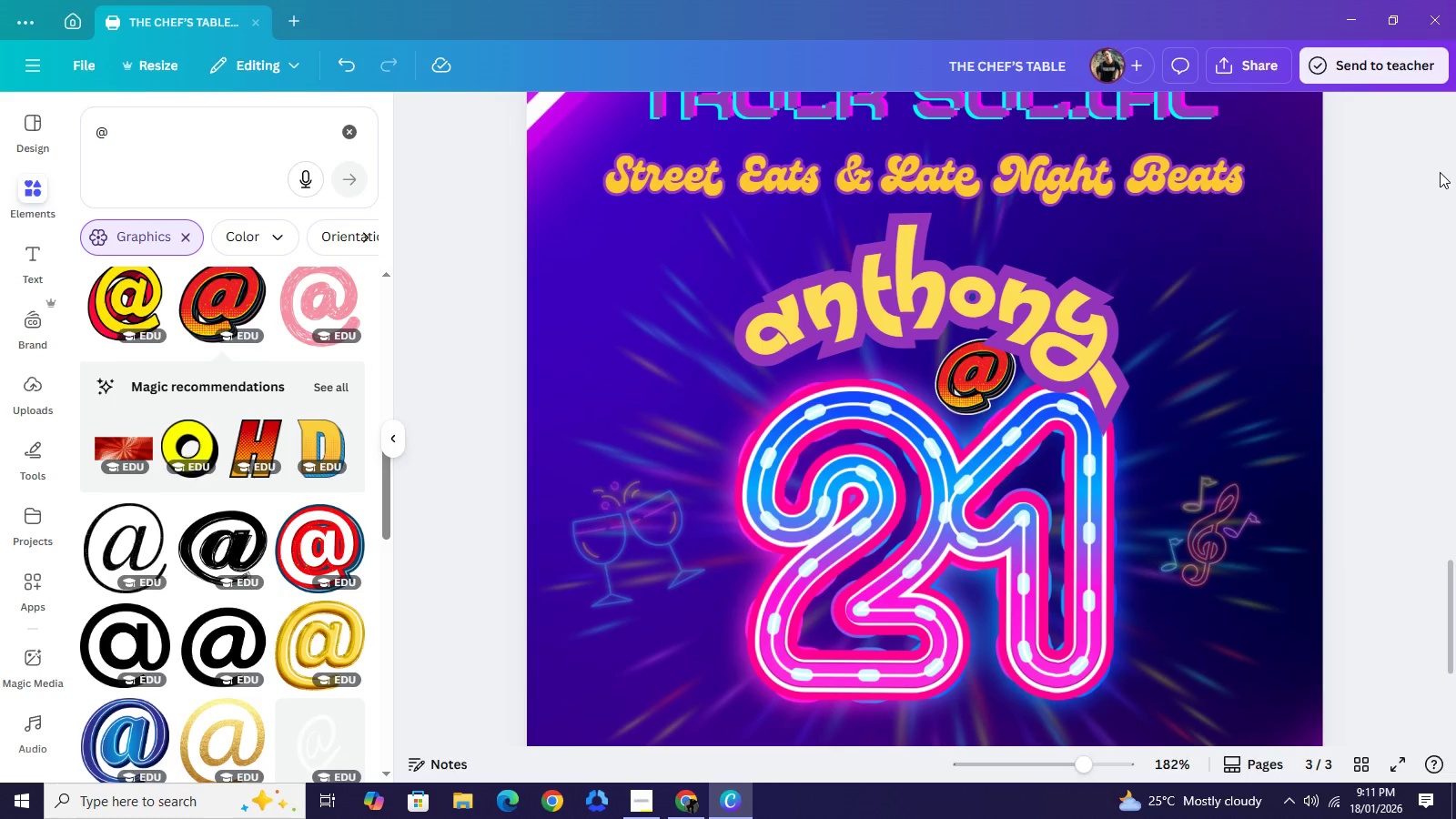 
wait(5.06)
 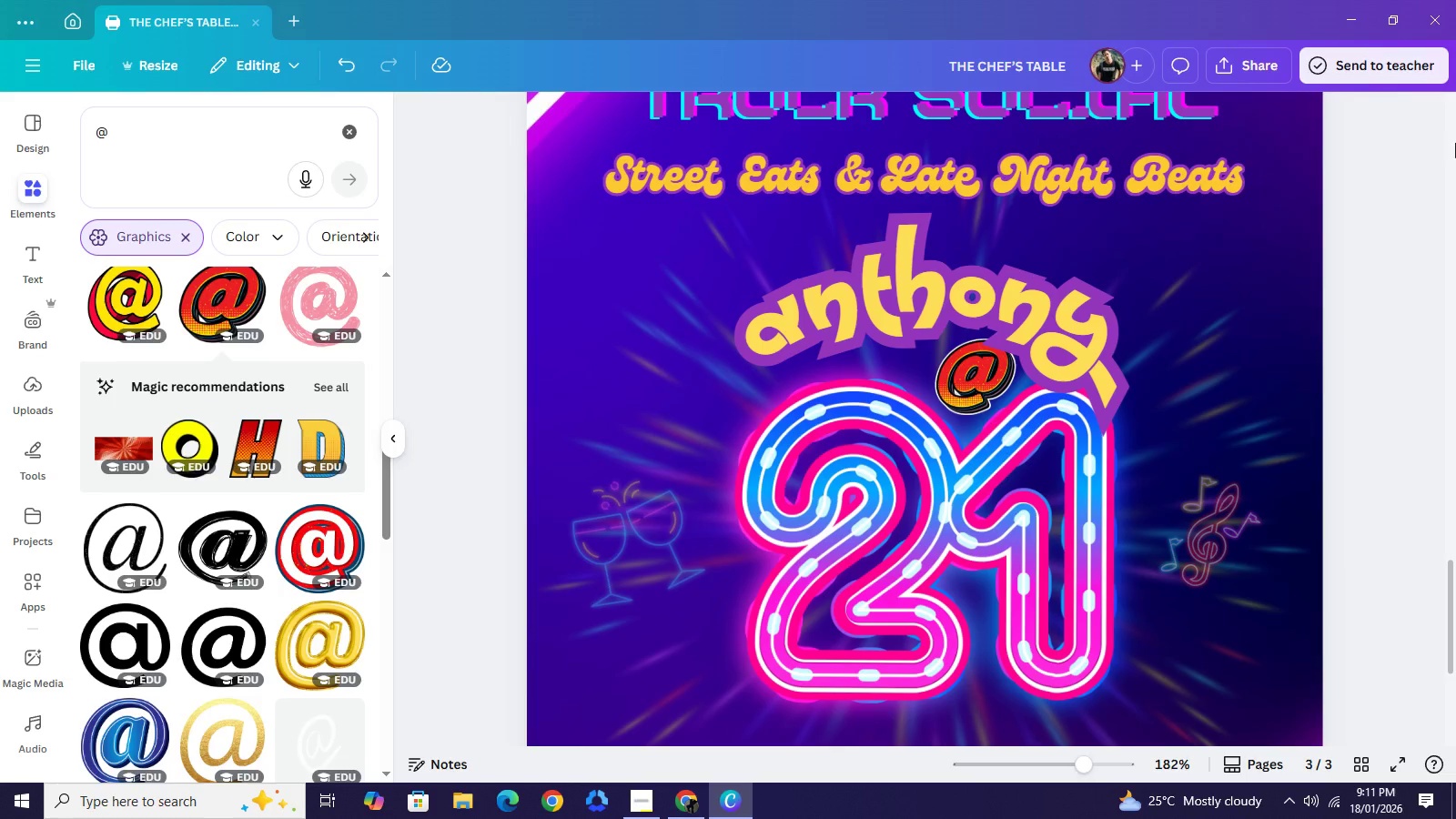 
left_click([1399, 218])
 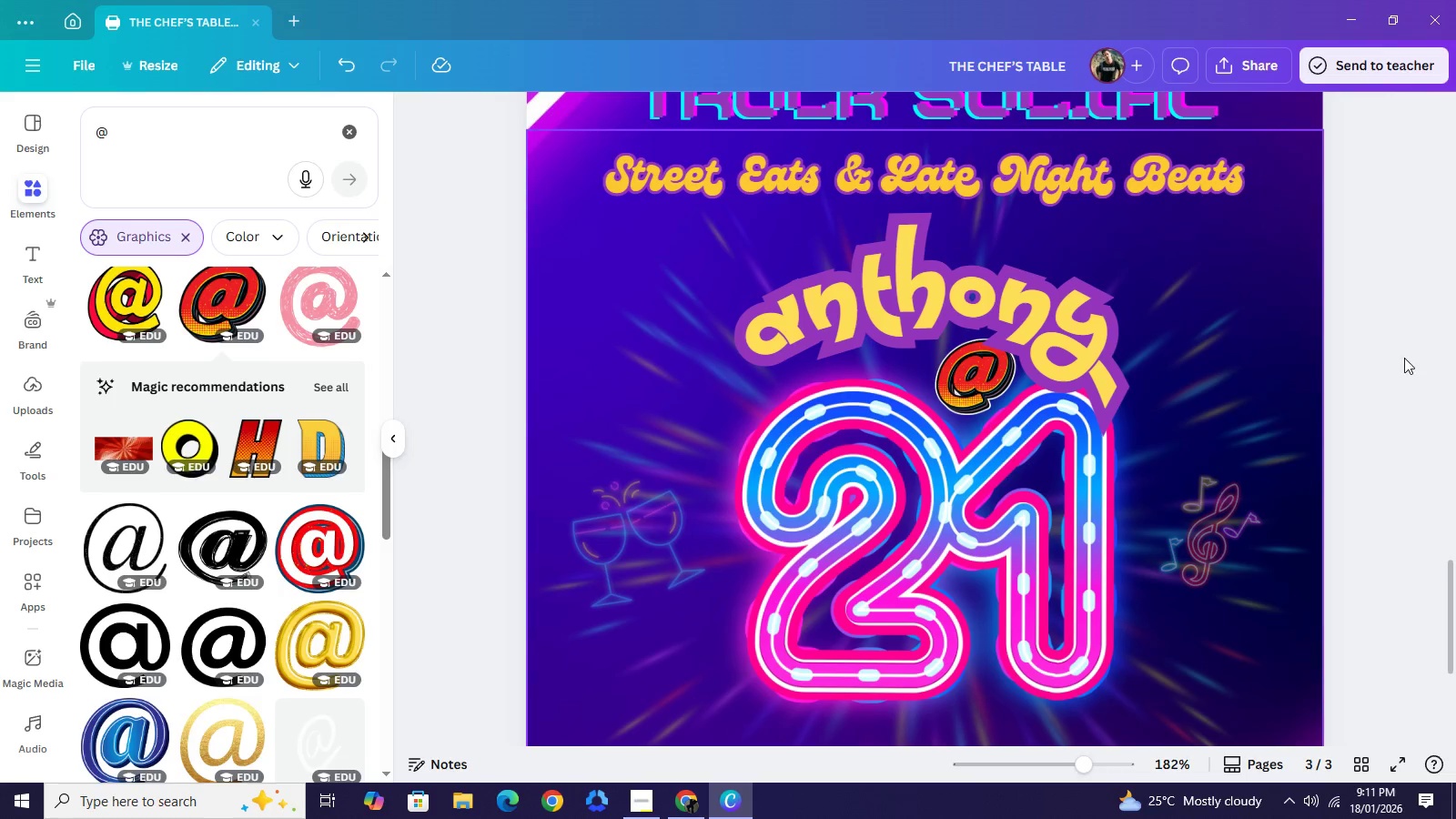 
scroll: coordinate [1406, 356], scroll_direction: up, amount: 3.0
 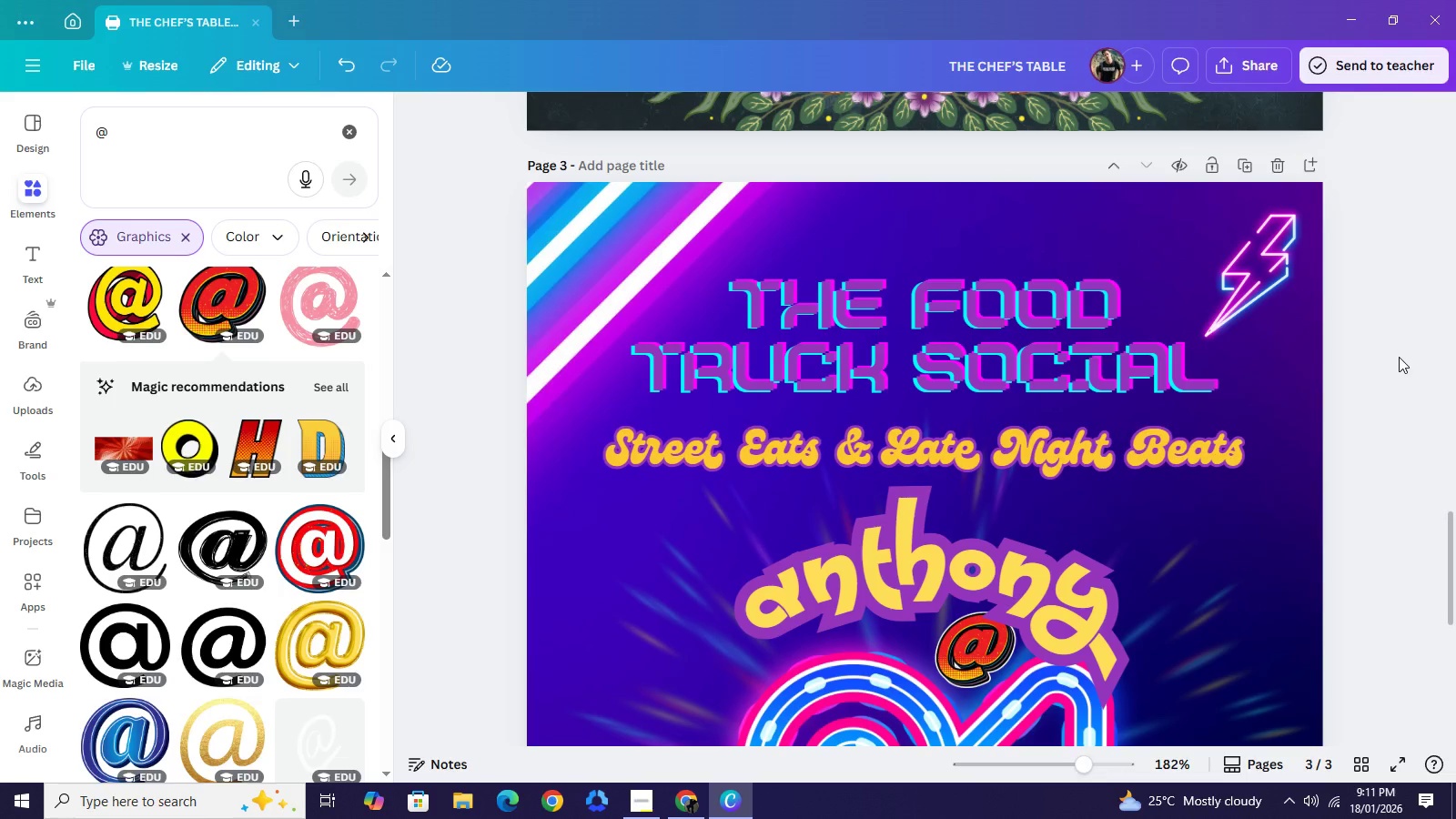 
scroll: coordinate [1390, 375], scroll_direction: down, amount: 6.0
 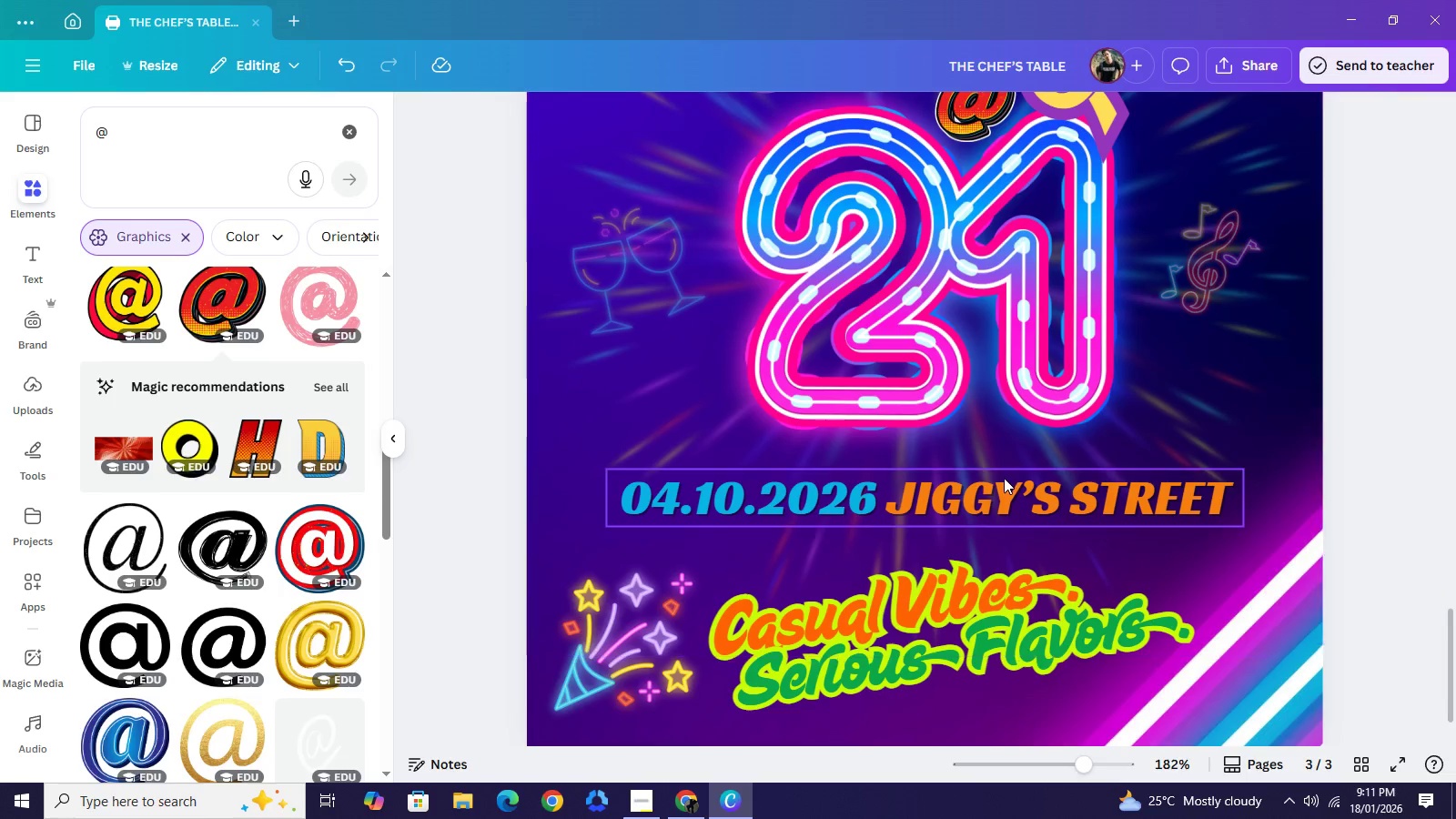 
left_click([1031, 498])
 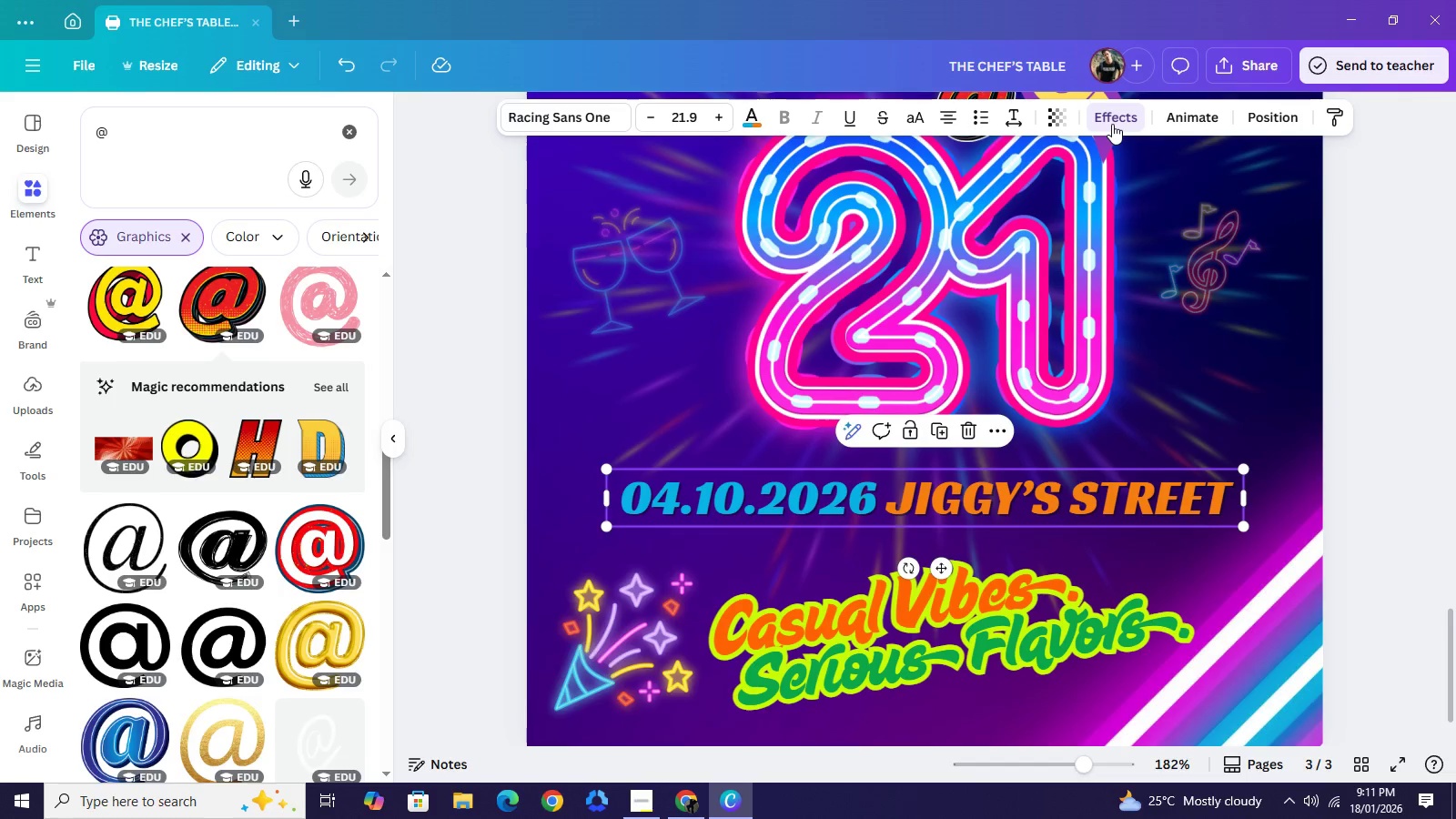 
left_click([1112, 124])
 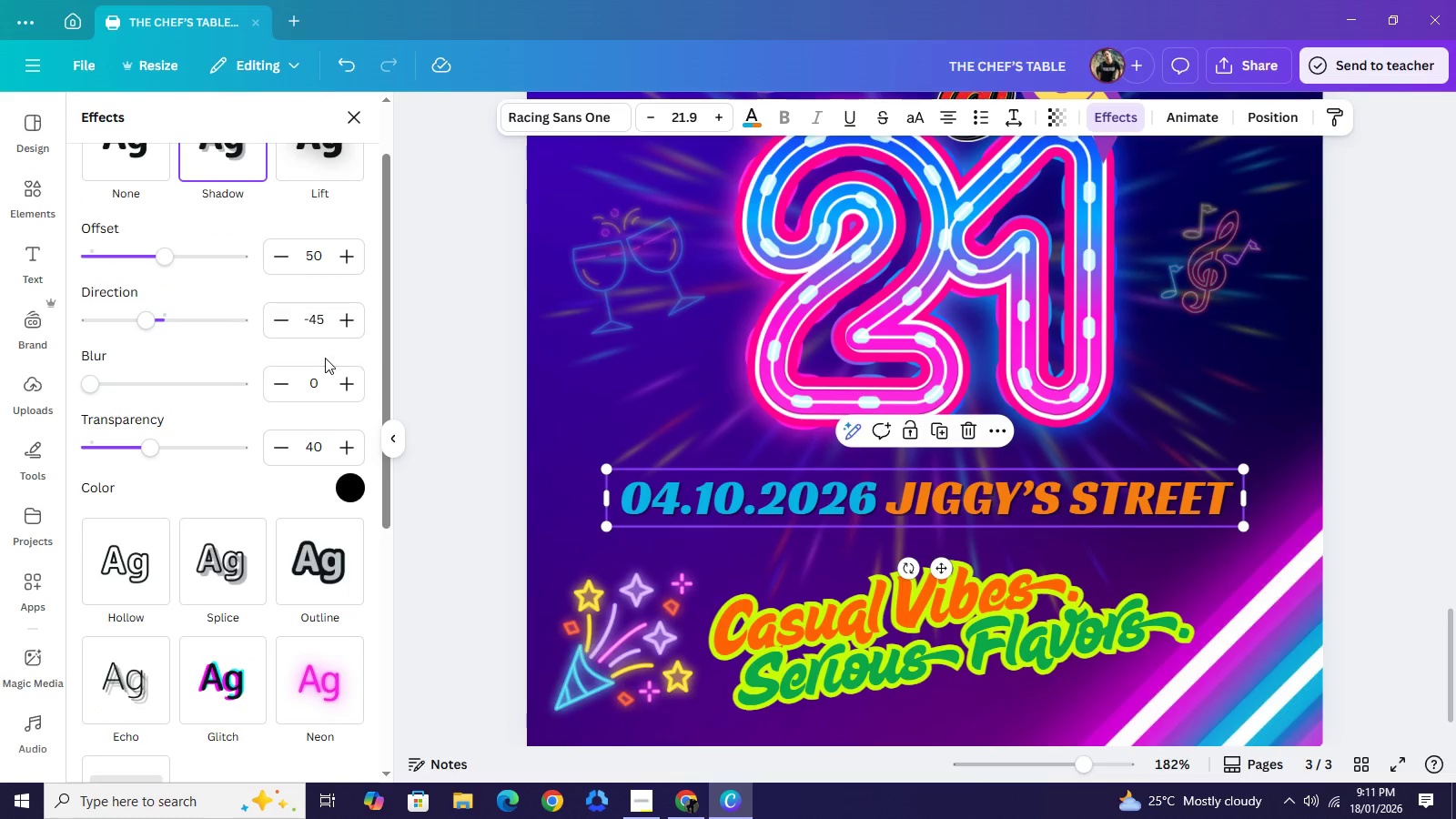 
scroll: coordinate [325, 358], scroll_direction: none, amount: 0.0
 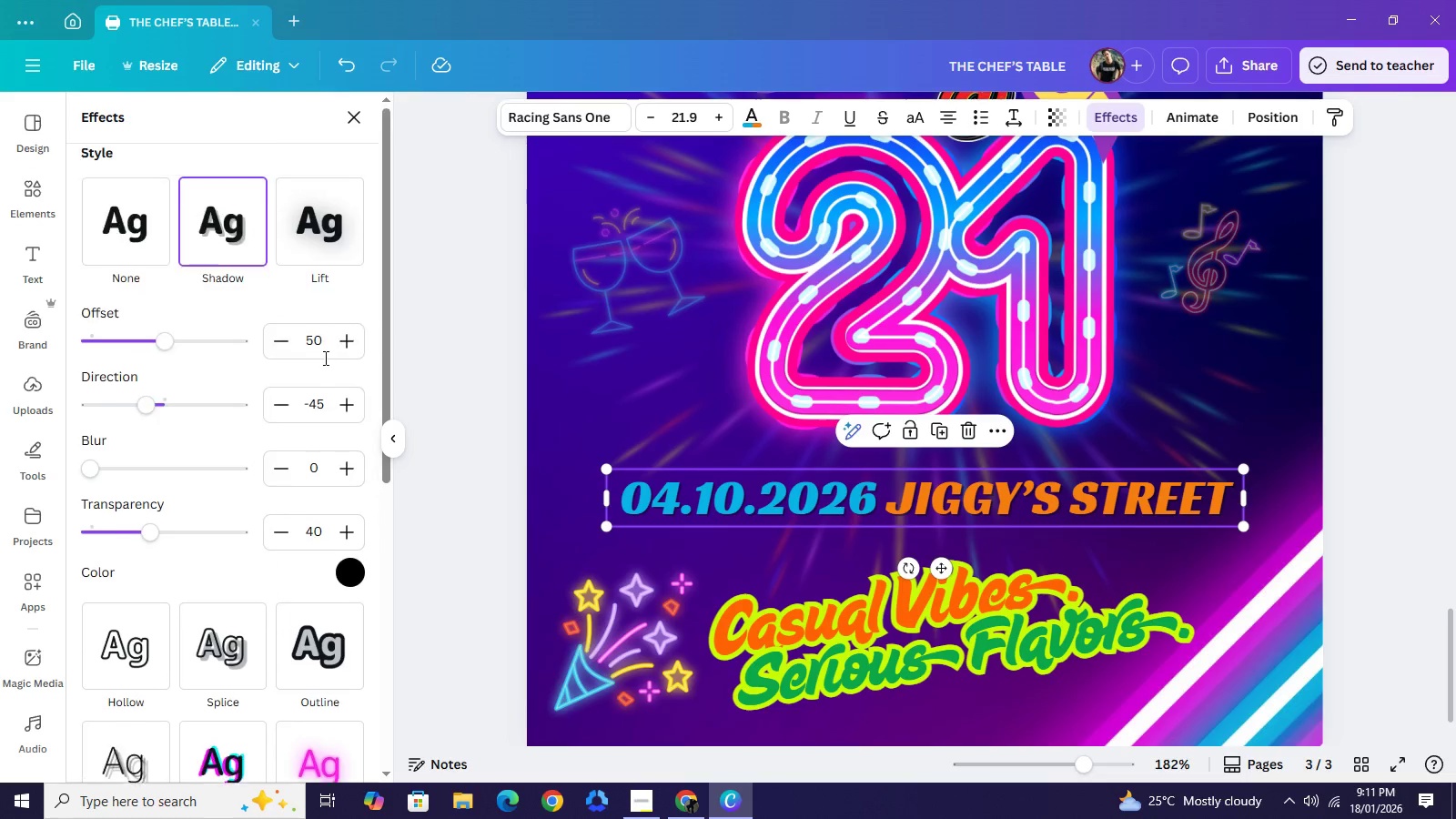 
scroll: coordinate [326, 365], scroll_direction: up, amount: 1.0
 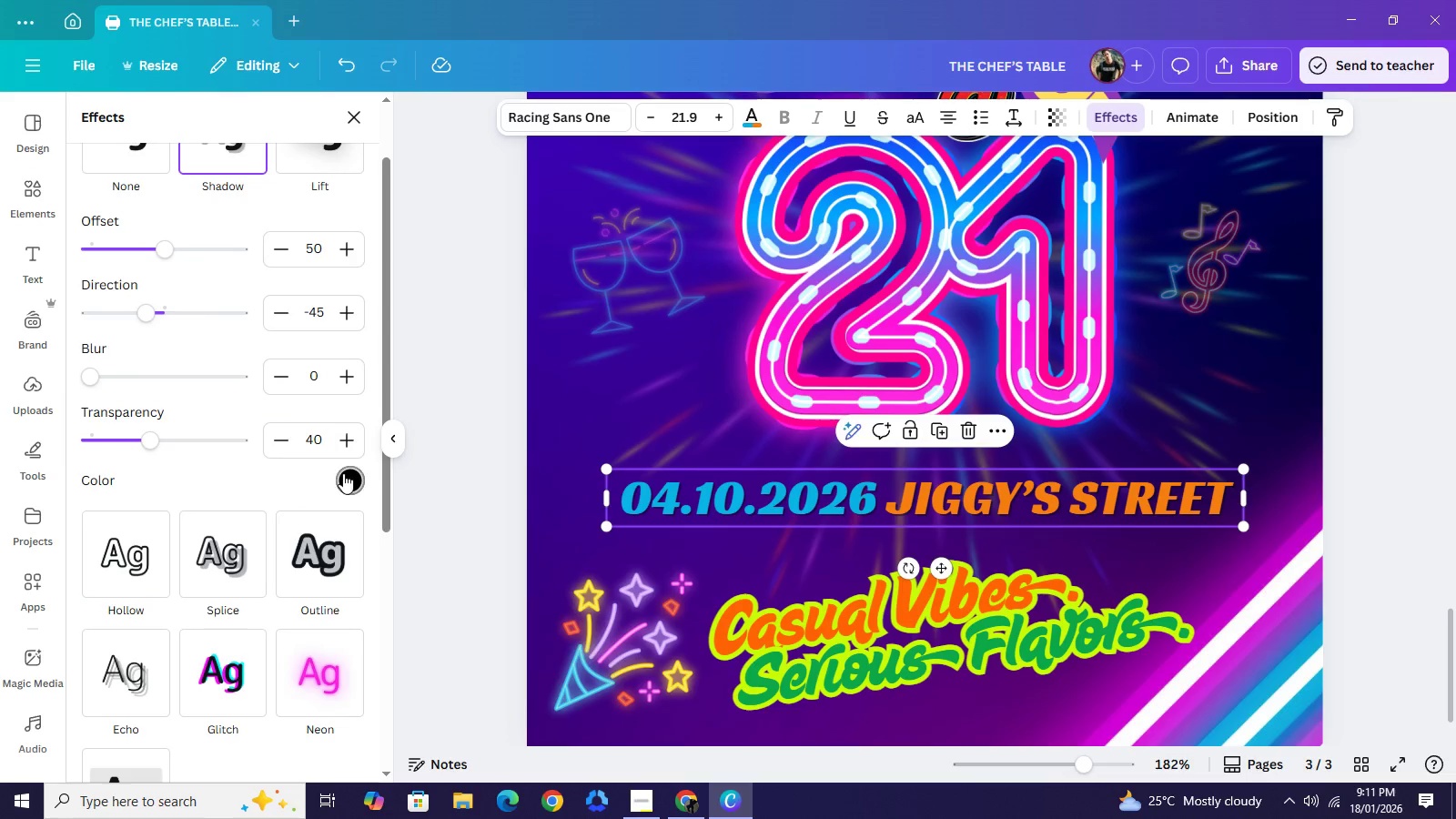 
left_click([343, 473])
 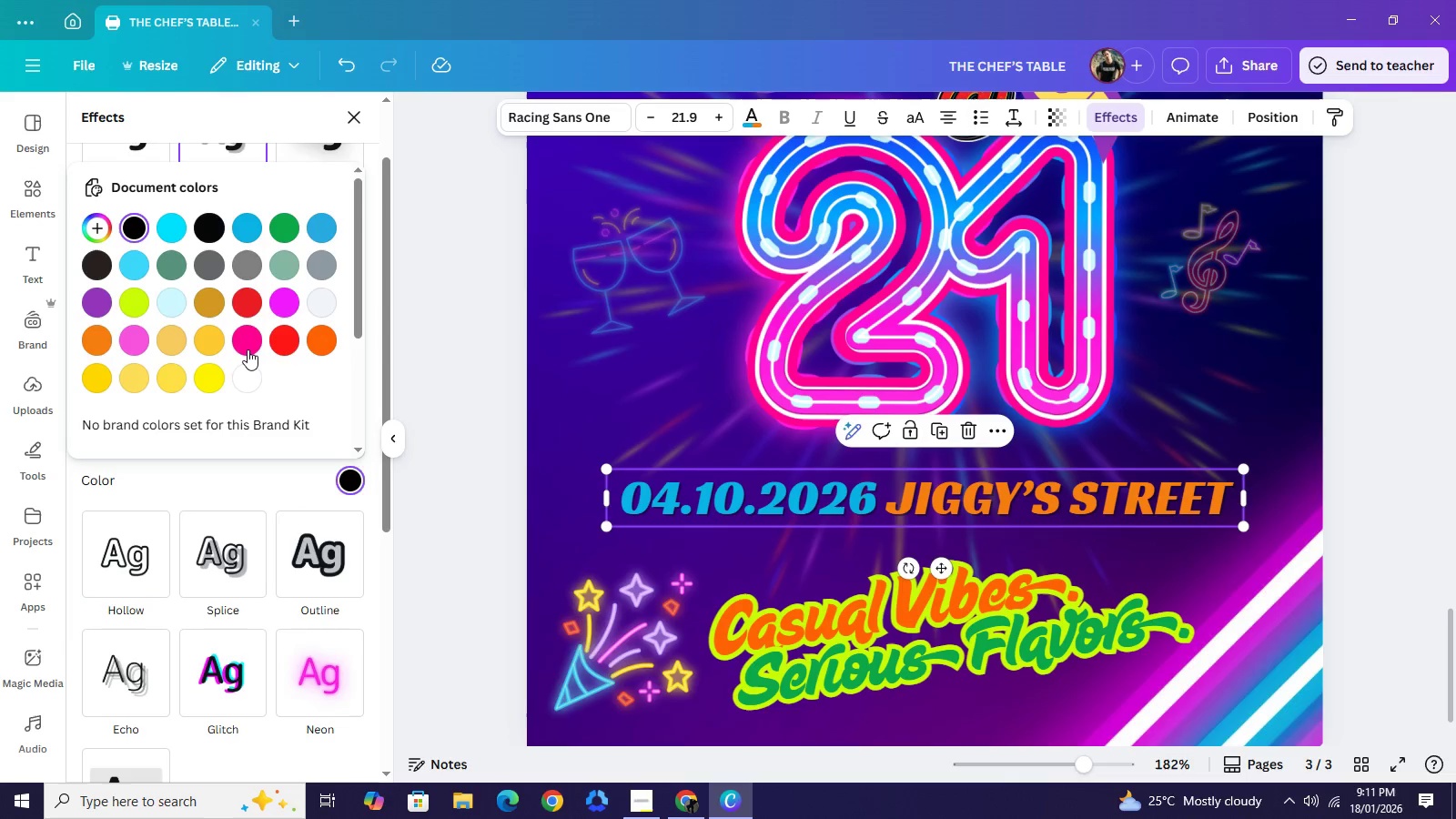 
left_click([248, 349])
 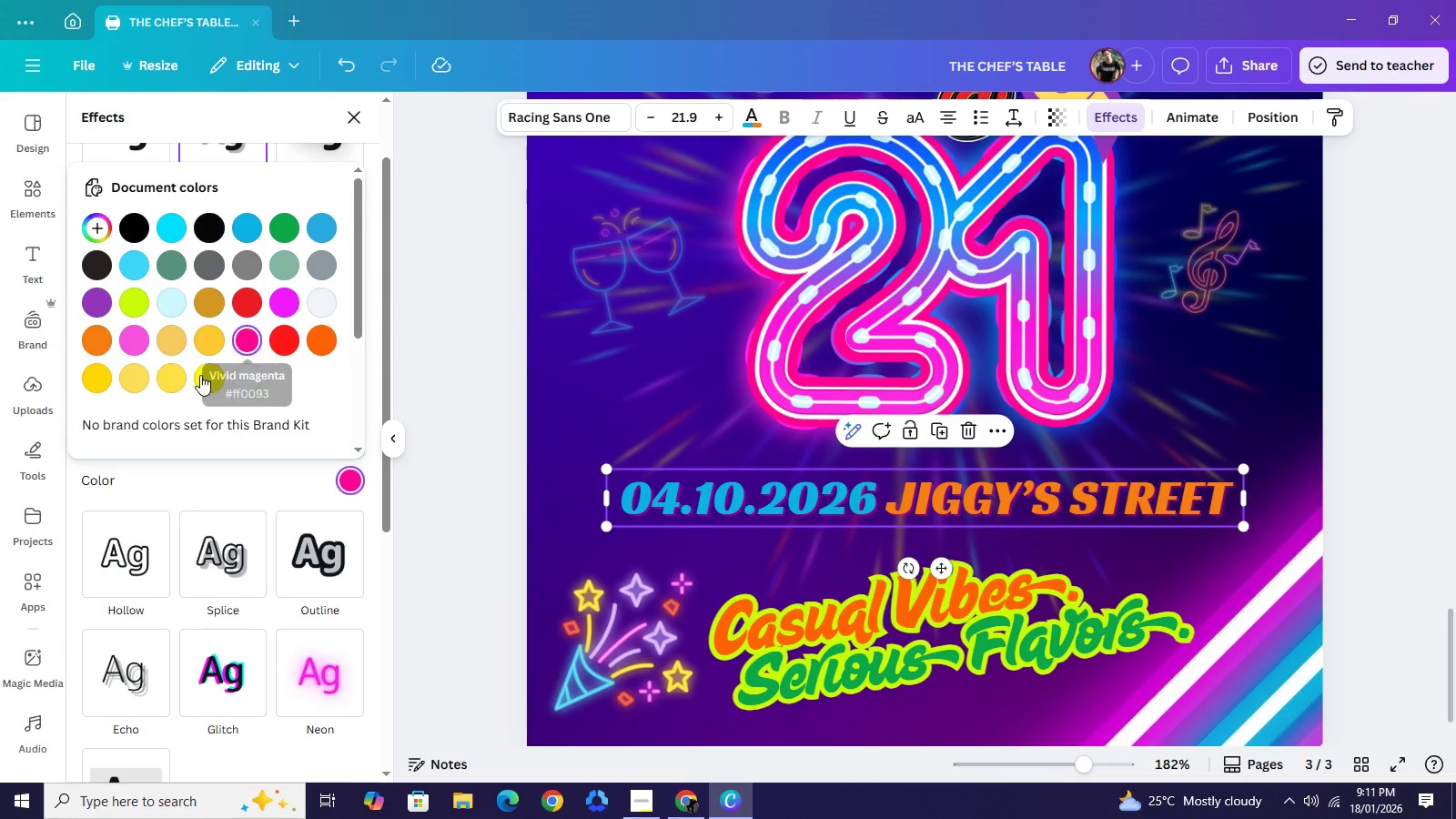 
left_click([200, 375])
 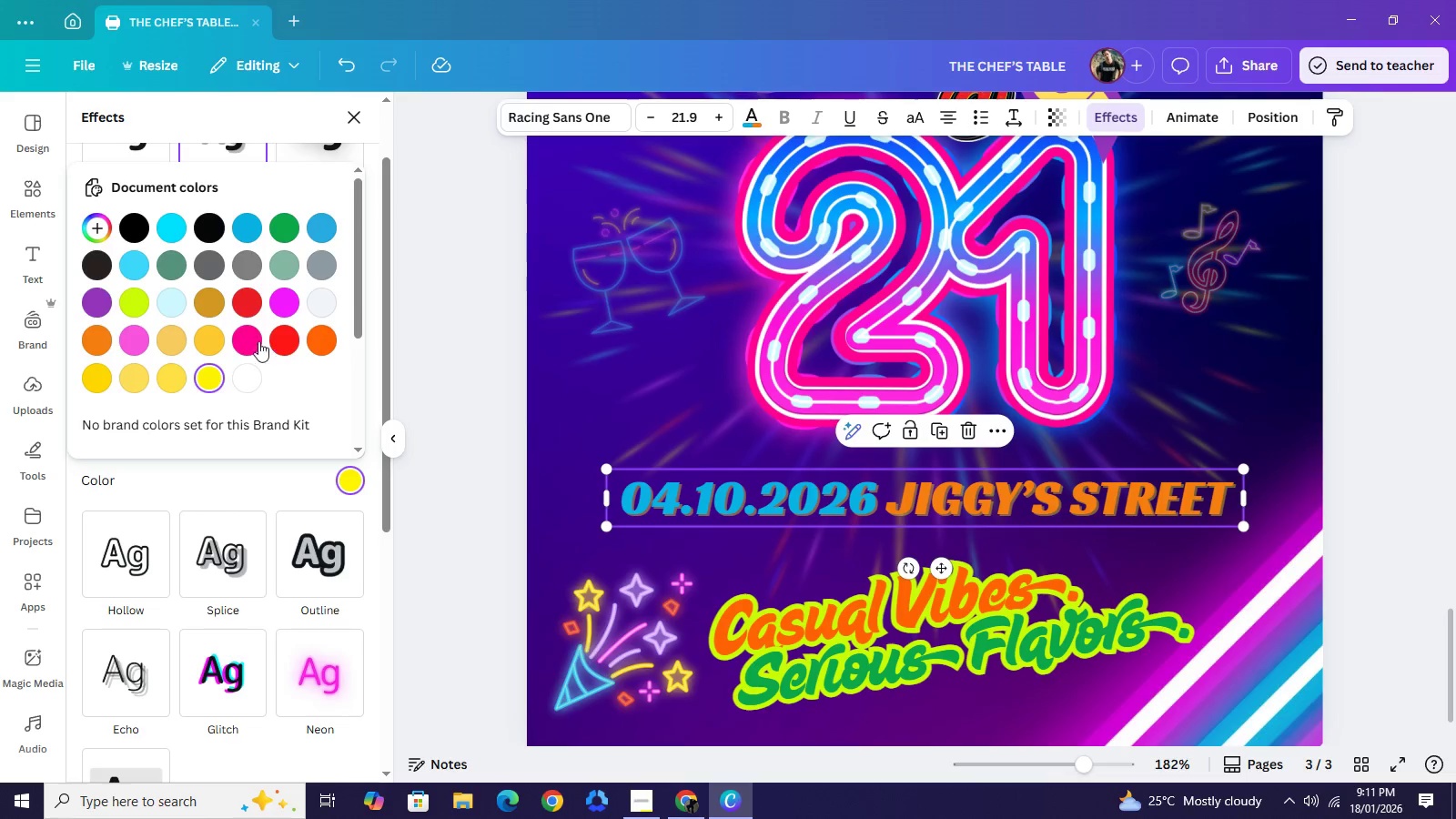 
left_click([257, 339])
 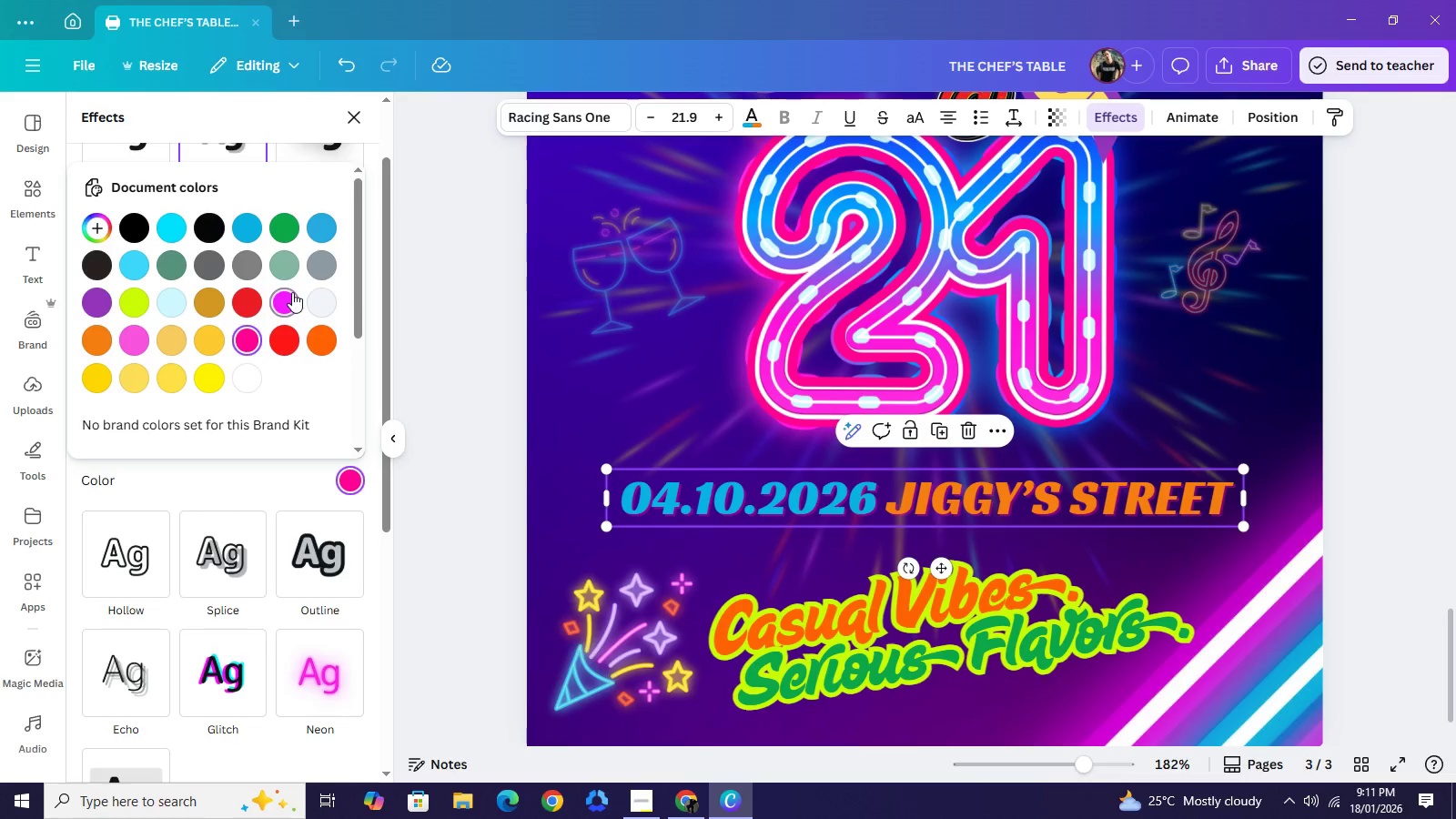 
mouse_move([302, 311])
 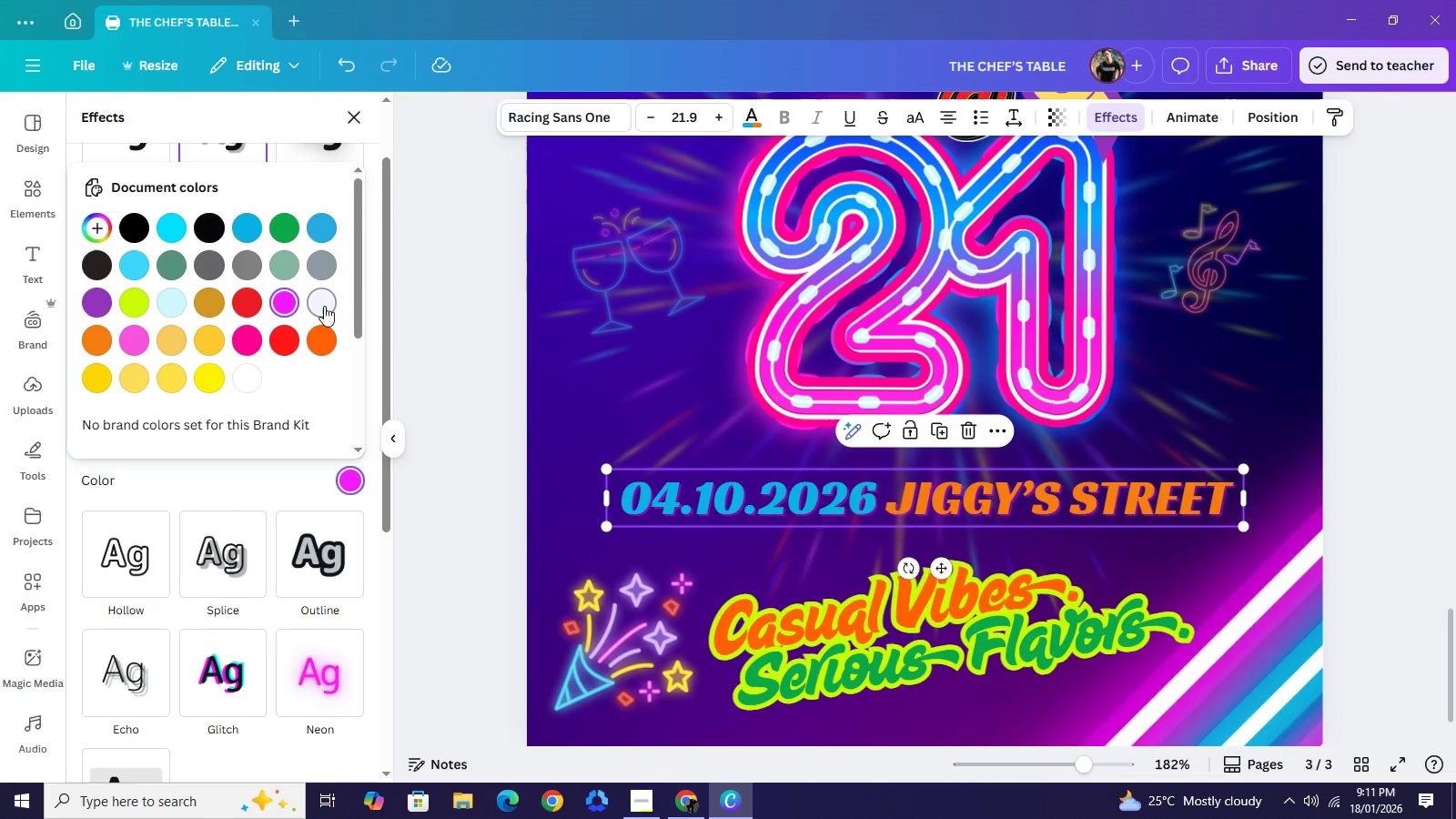 
left_click([324, 306])
 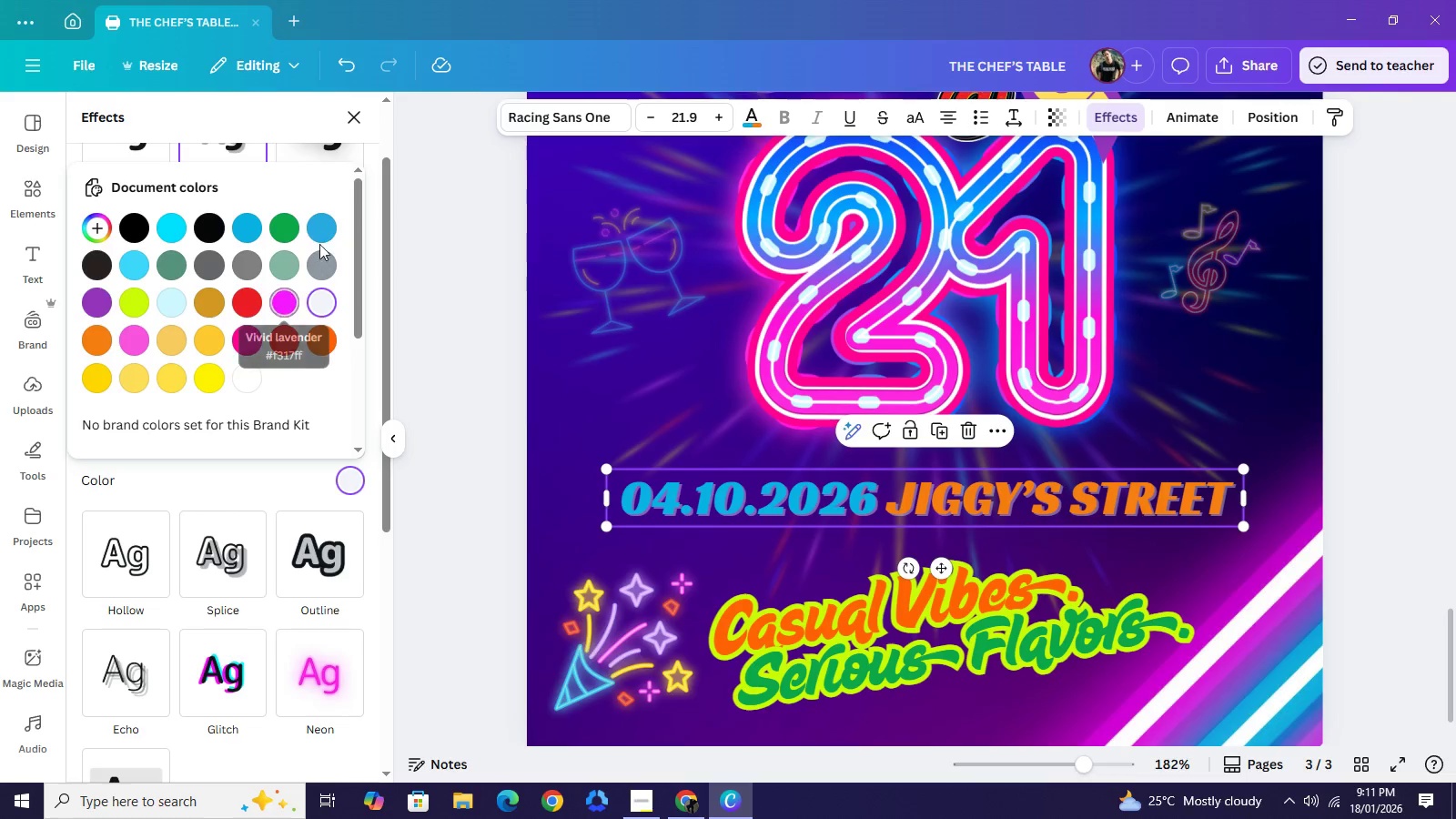 
left_click([320, 219])
 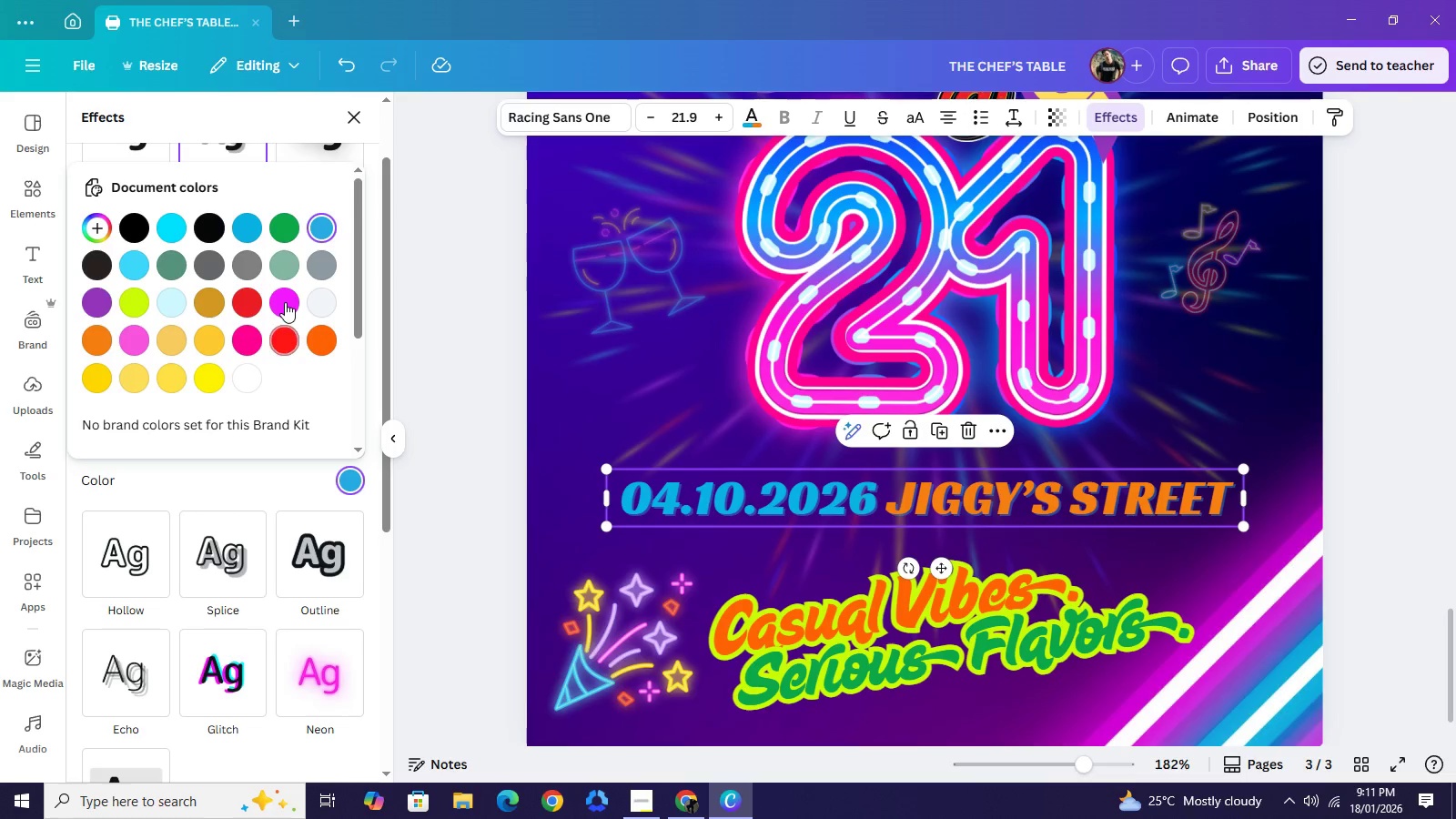 
left_click([285, 302])
 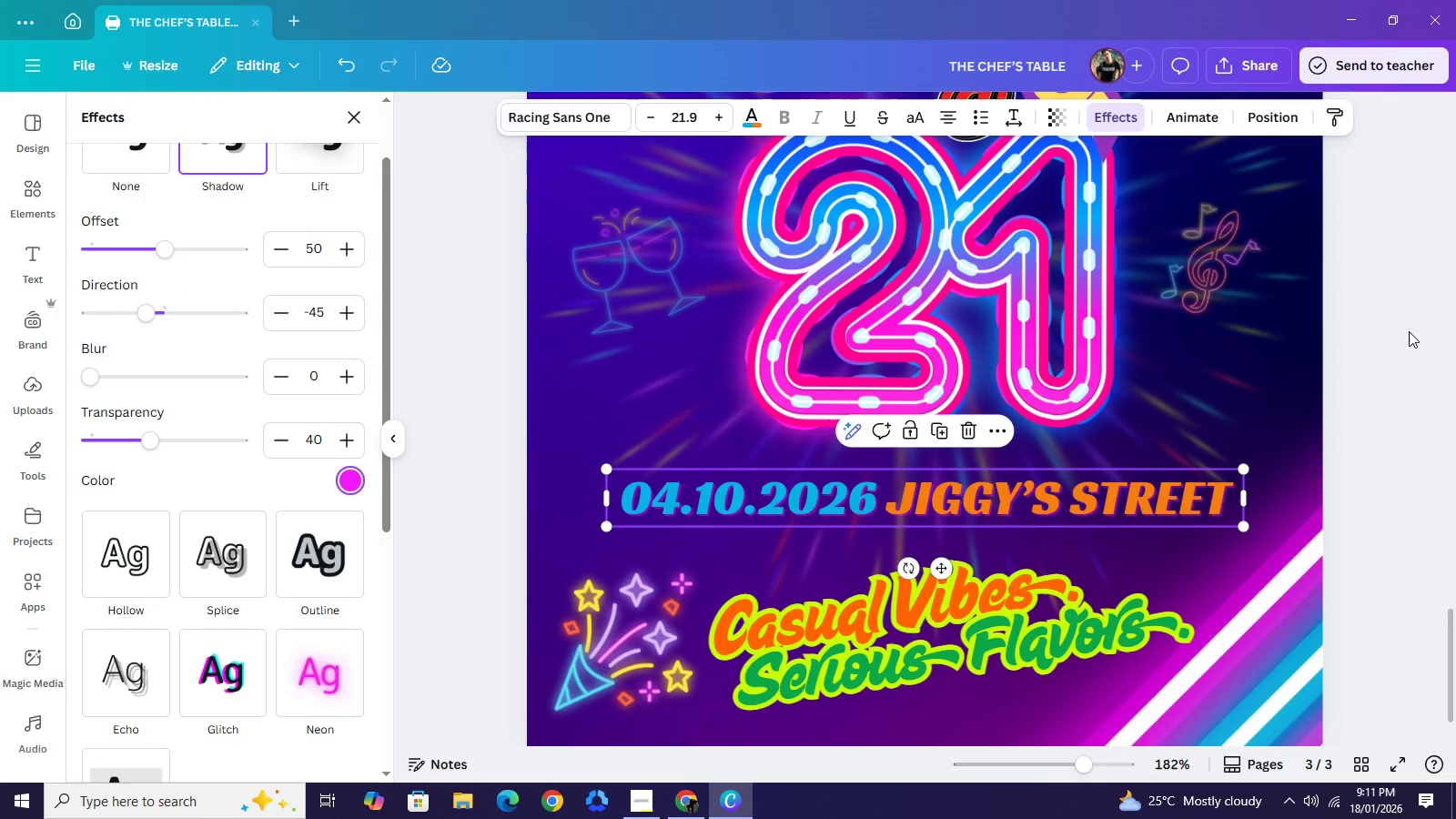 
double_click([1409, 331])
 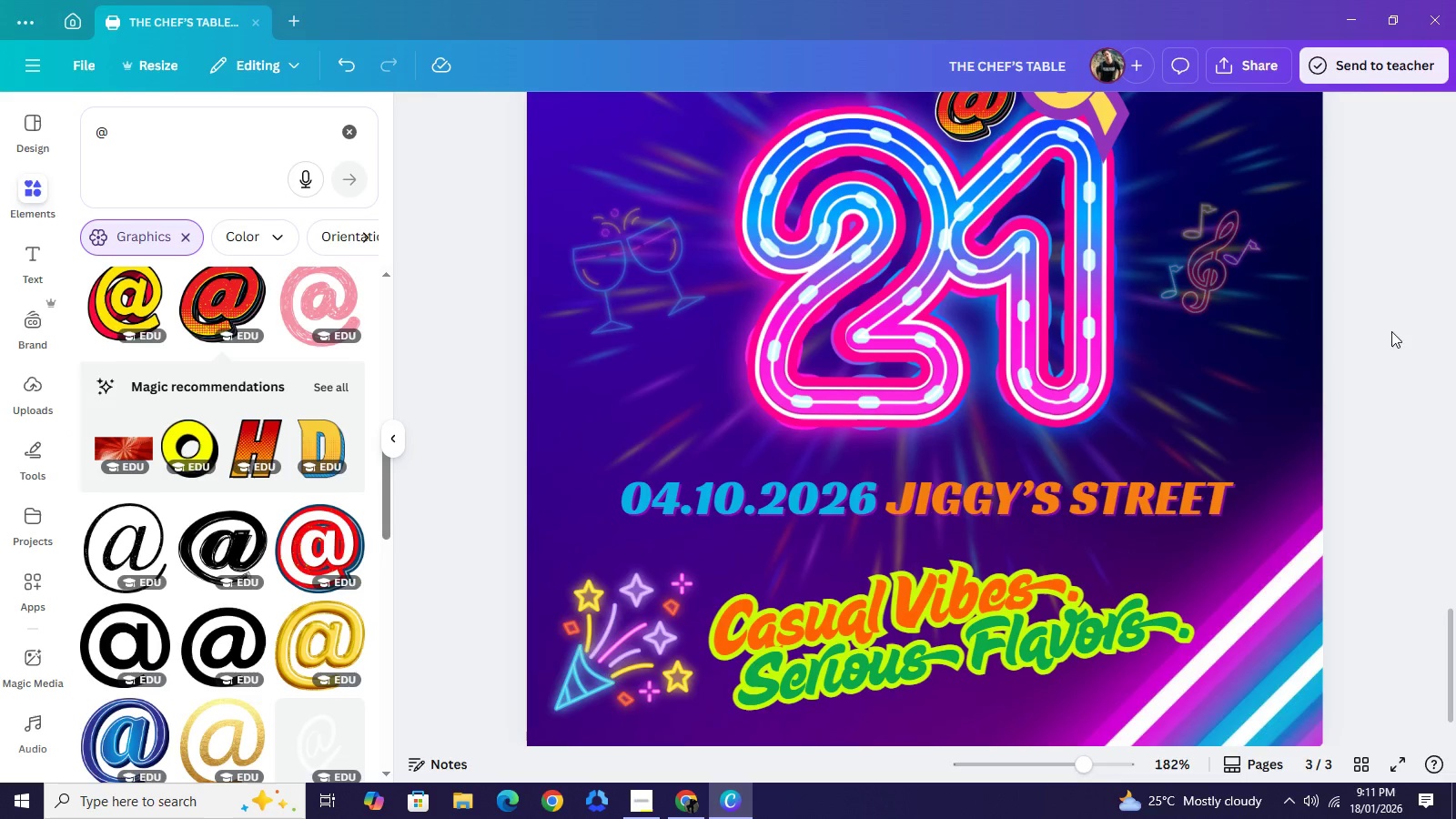 
left_click([1409, 331])
 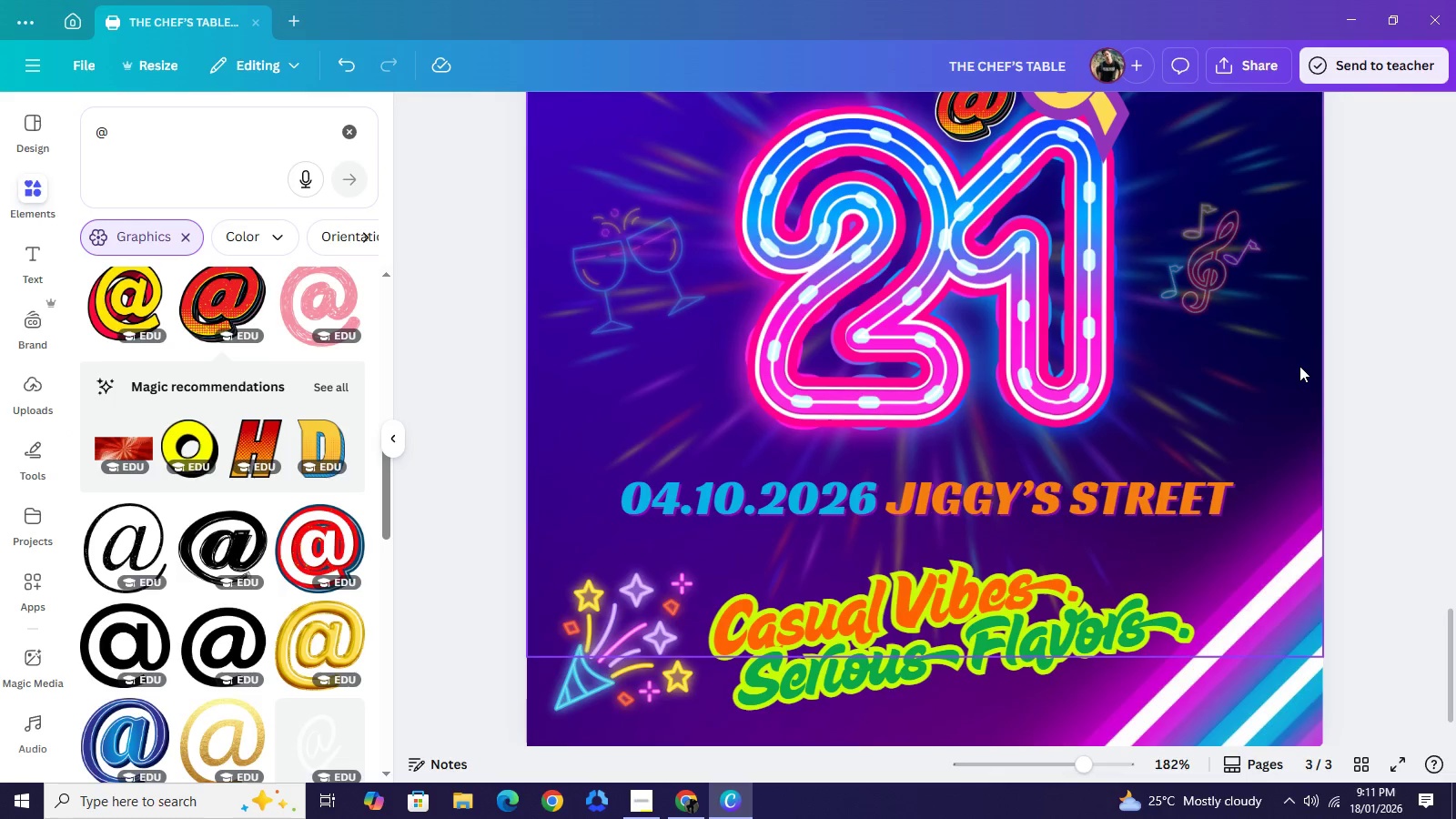 
scroll: coordinate [1300, 367], scroll_direction: down, amount: 3.0
 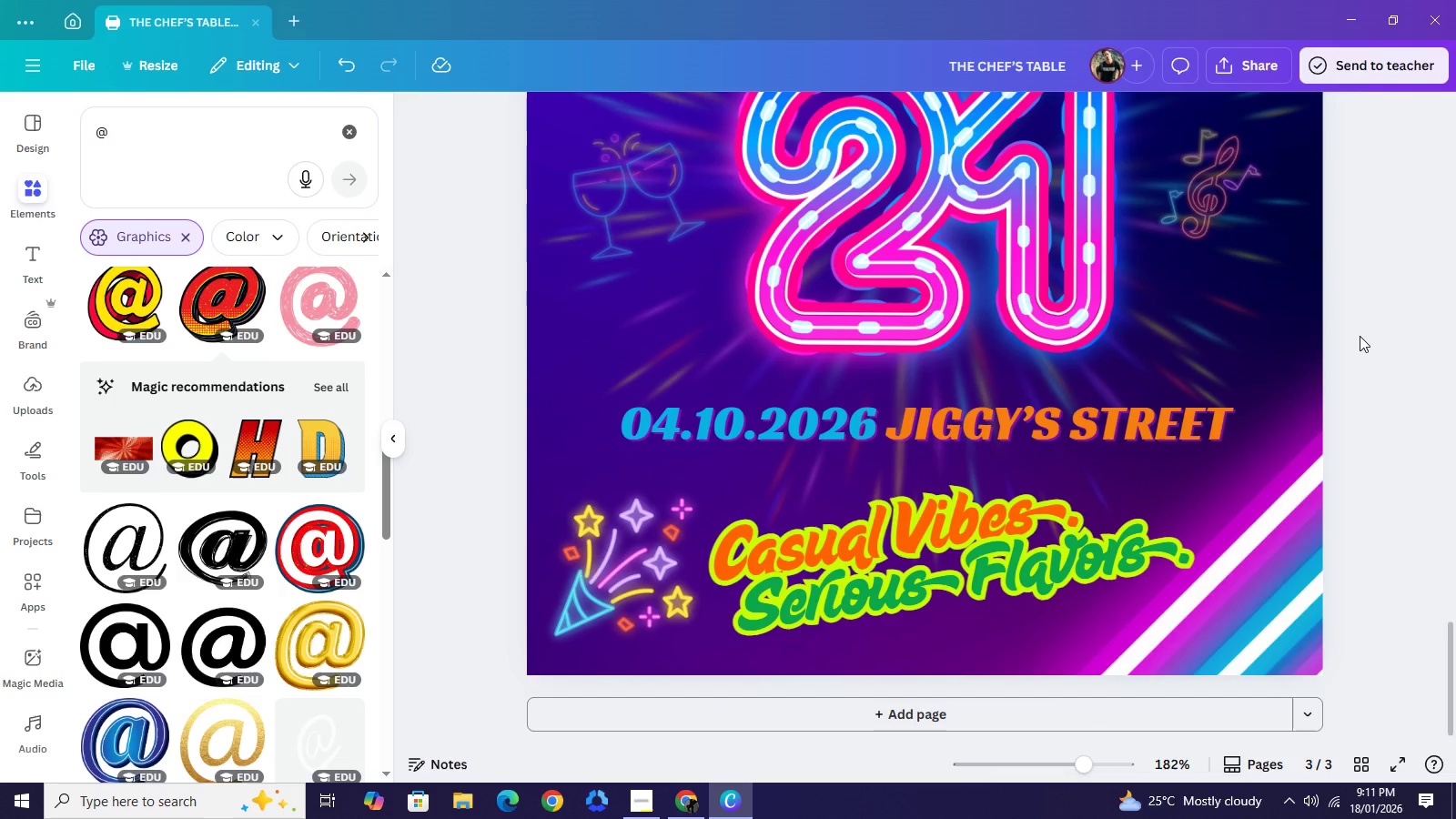 
left_click([1360, 336])
 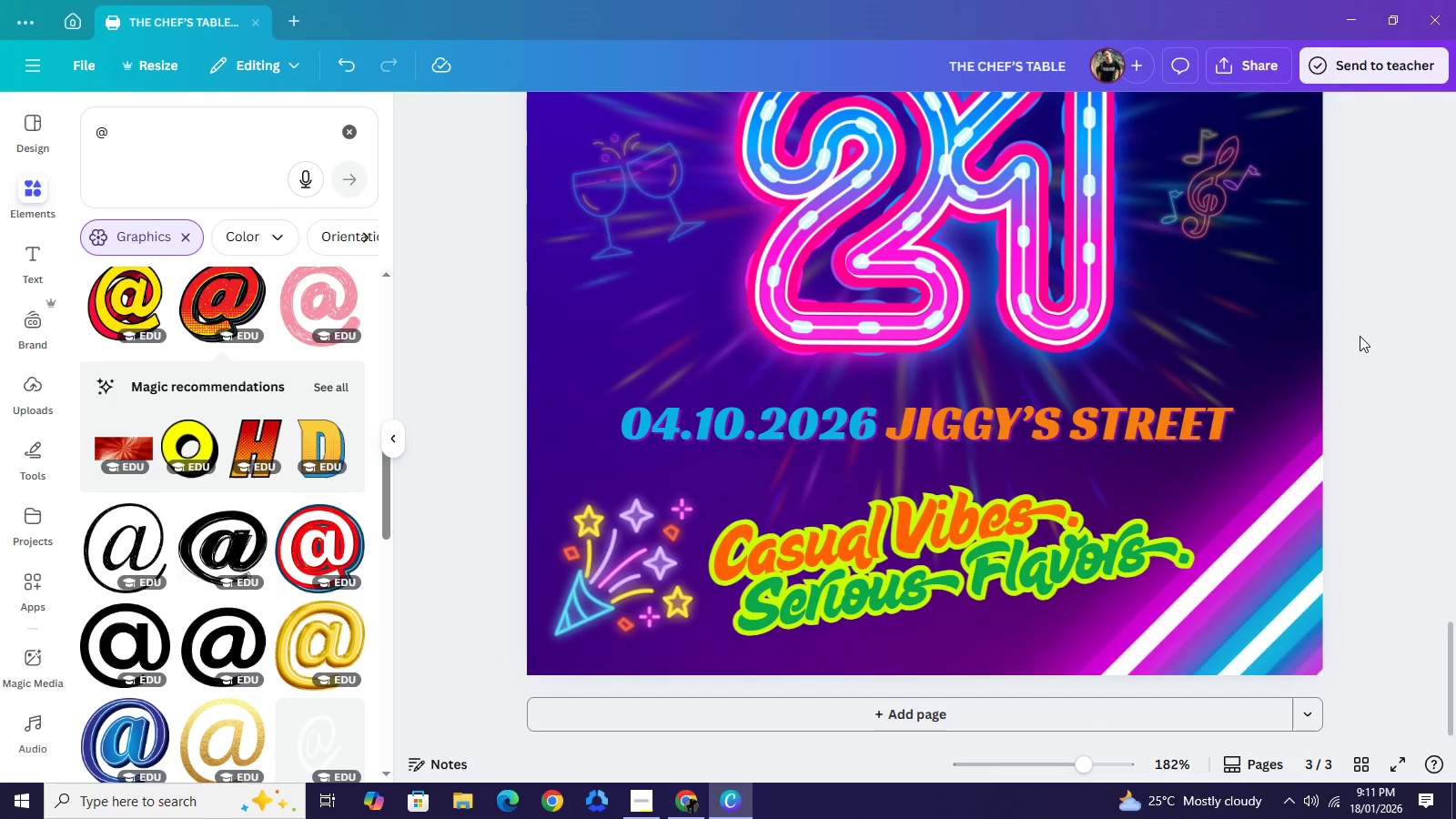 
scroll: coordinate [1356, 337], scroll_direction: up, amount: 16.0
 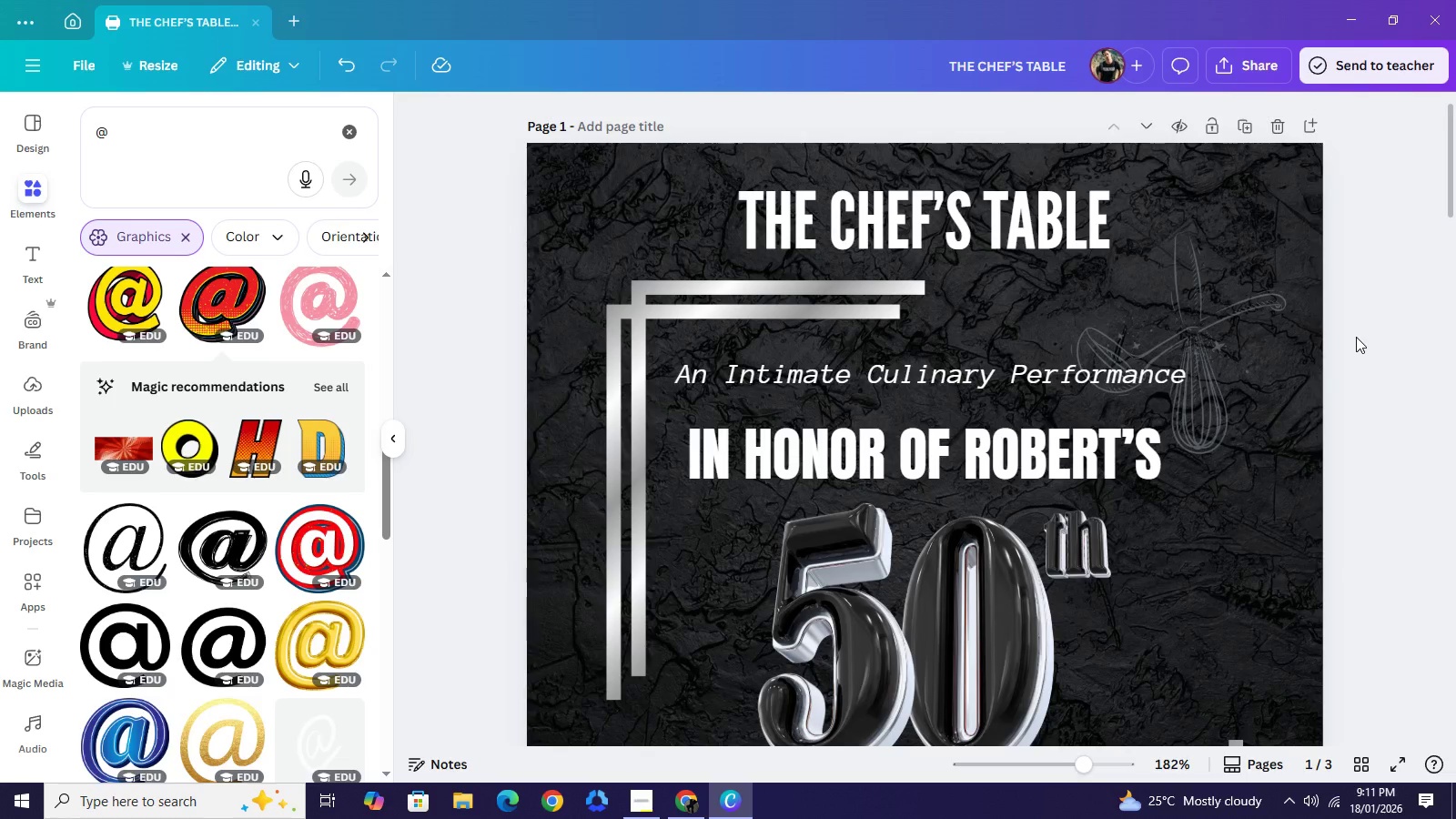 
scroll: coordinate [1356, 337], scroll_direction: down, amount: 1.0